 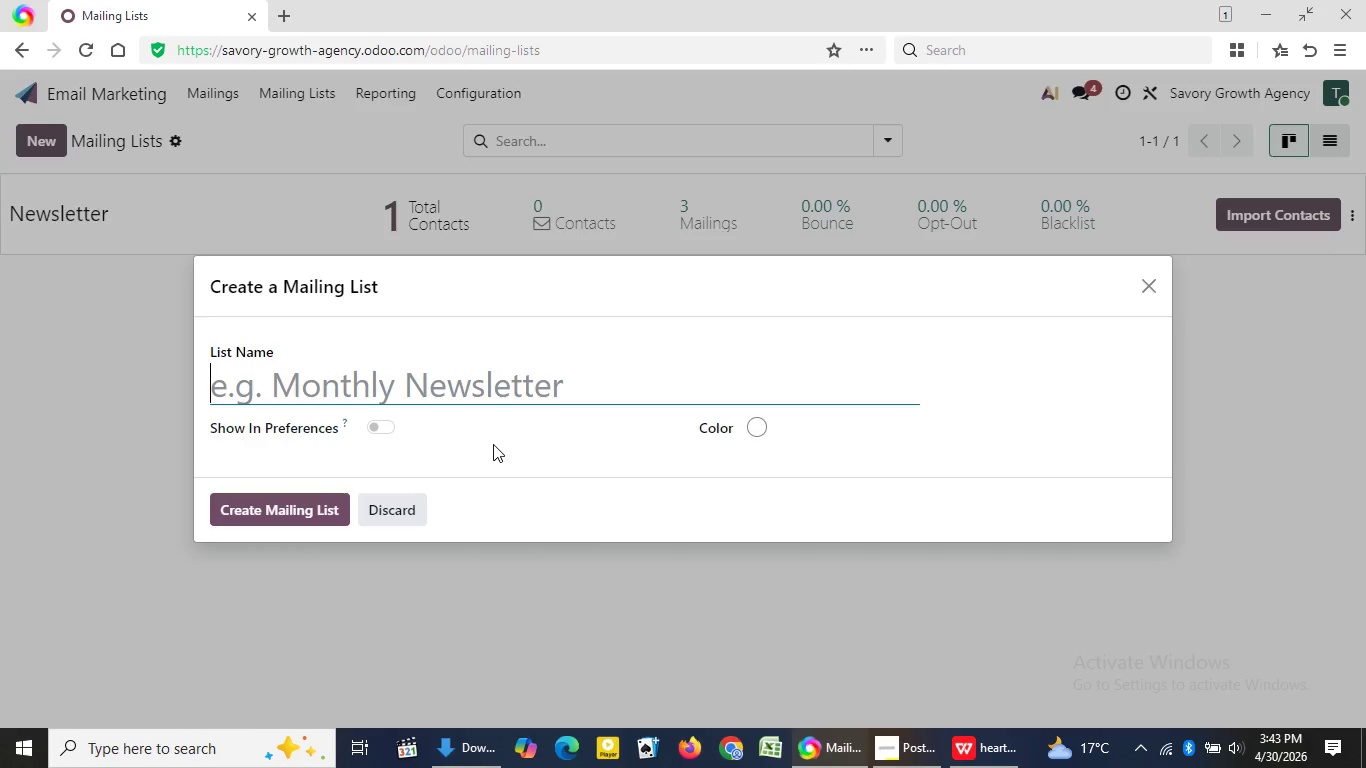 
key(Control+V)
 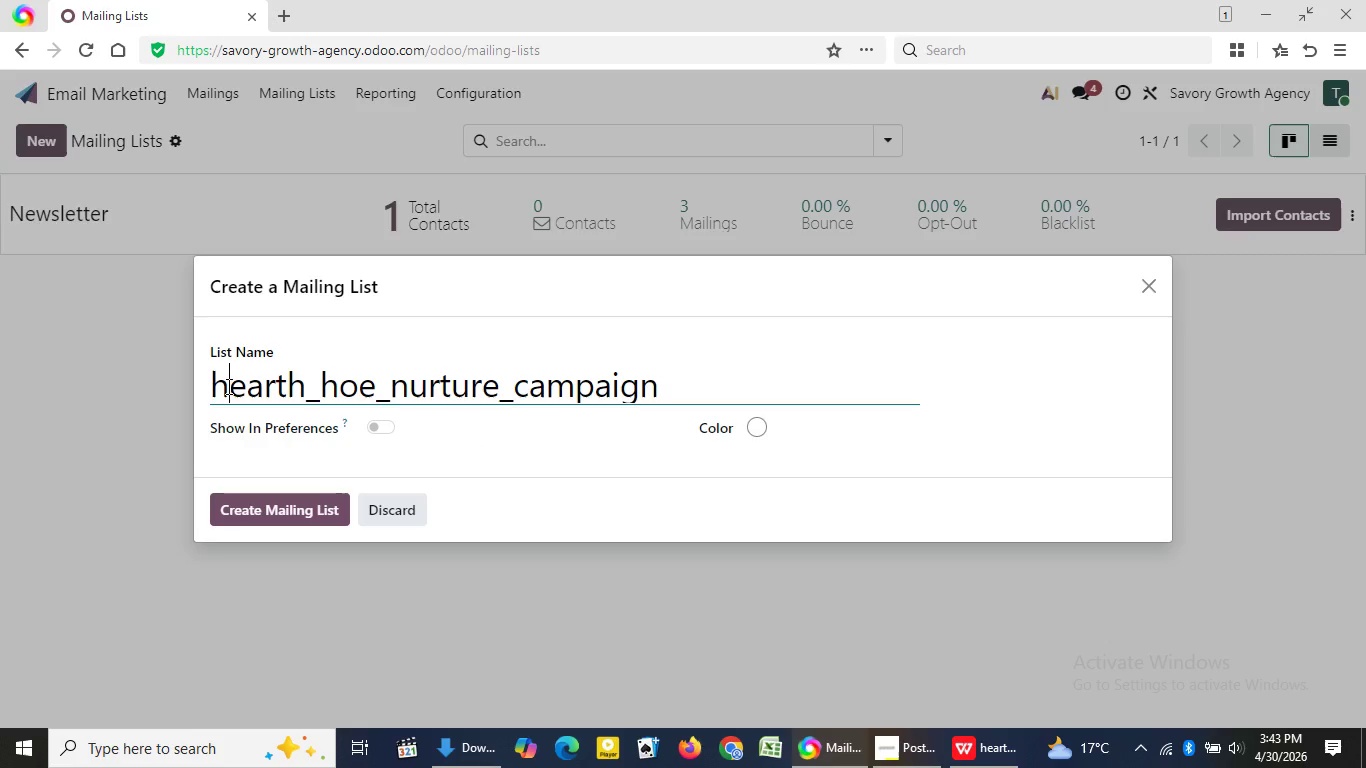 
left_click([227, 386])
 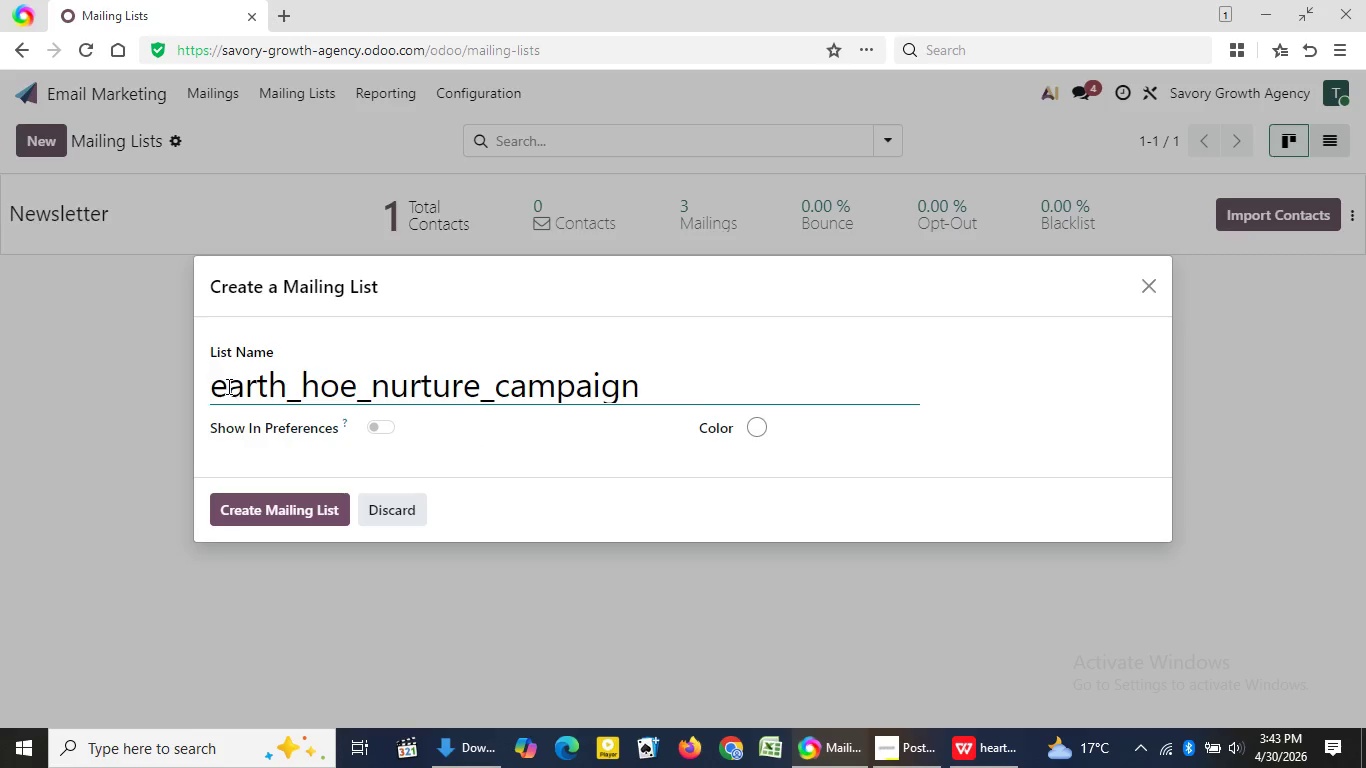 
key(Backspace)
 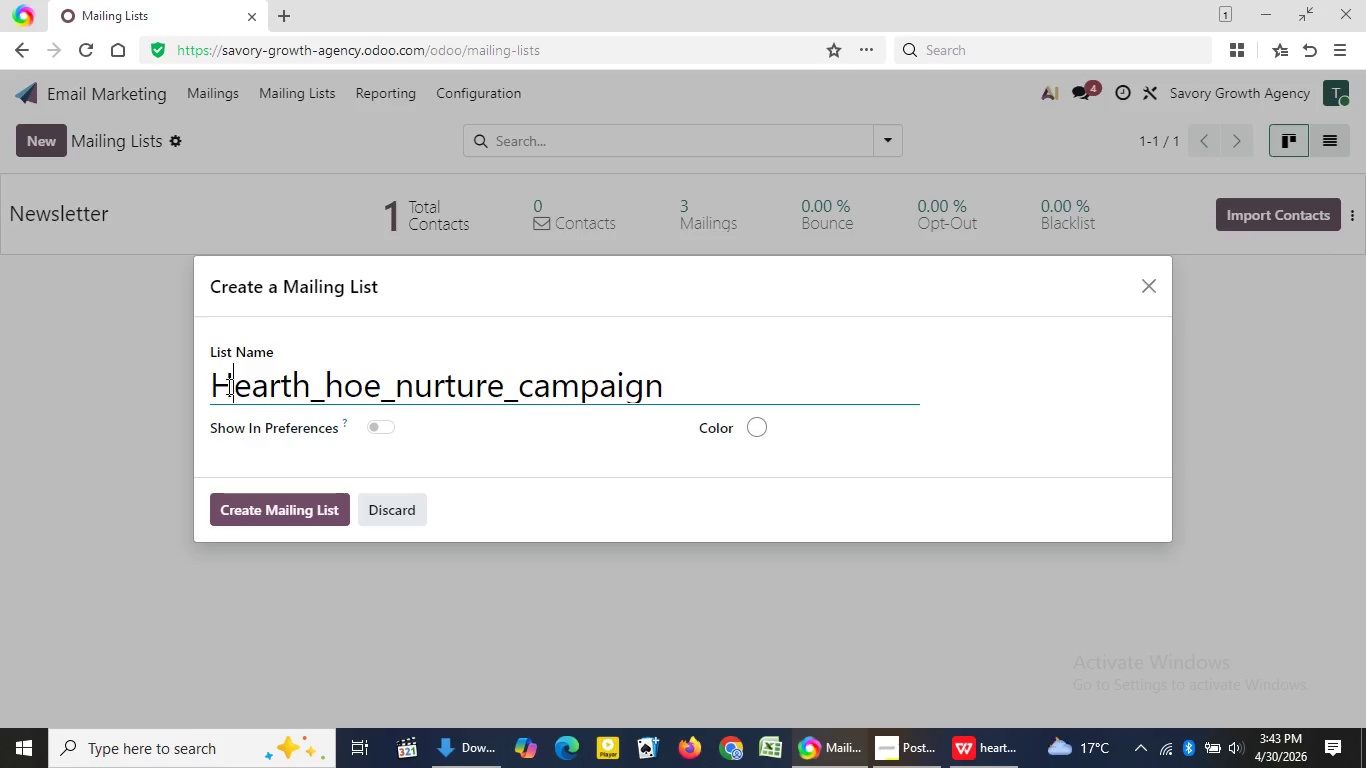 
key(Shift+H)
 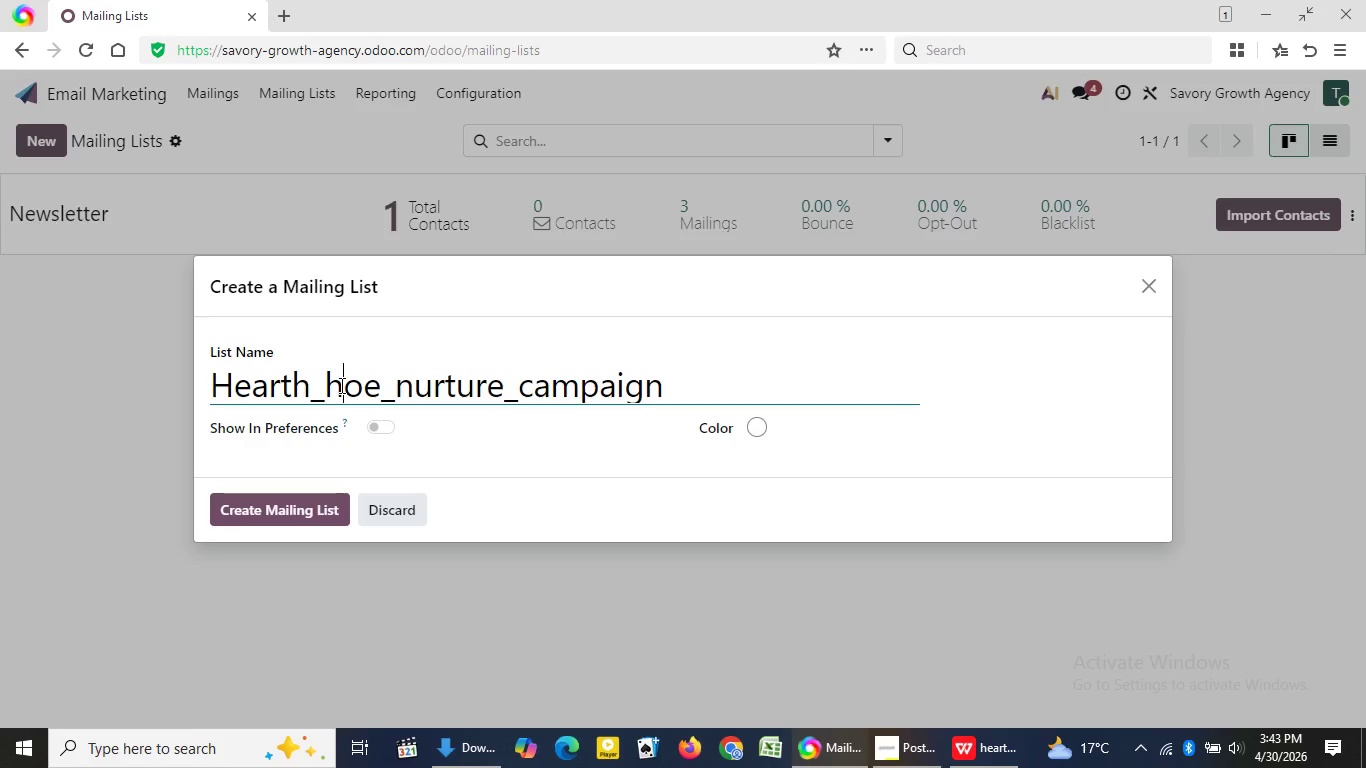 
left_click([340, 385])
 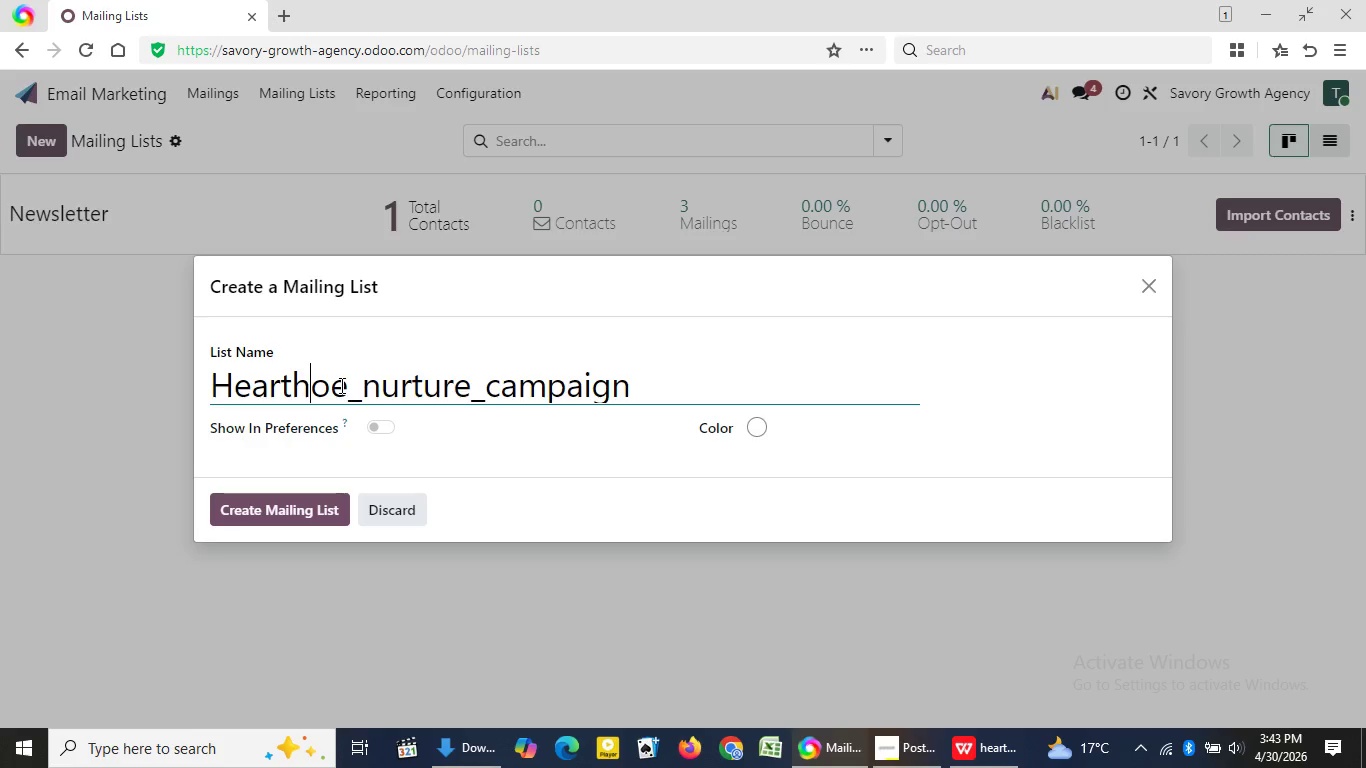 
key(Backspace)
 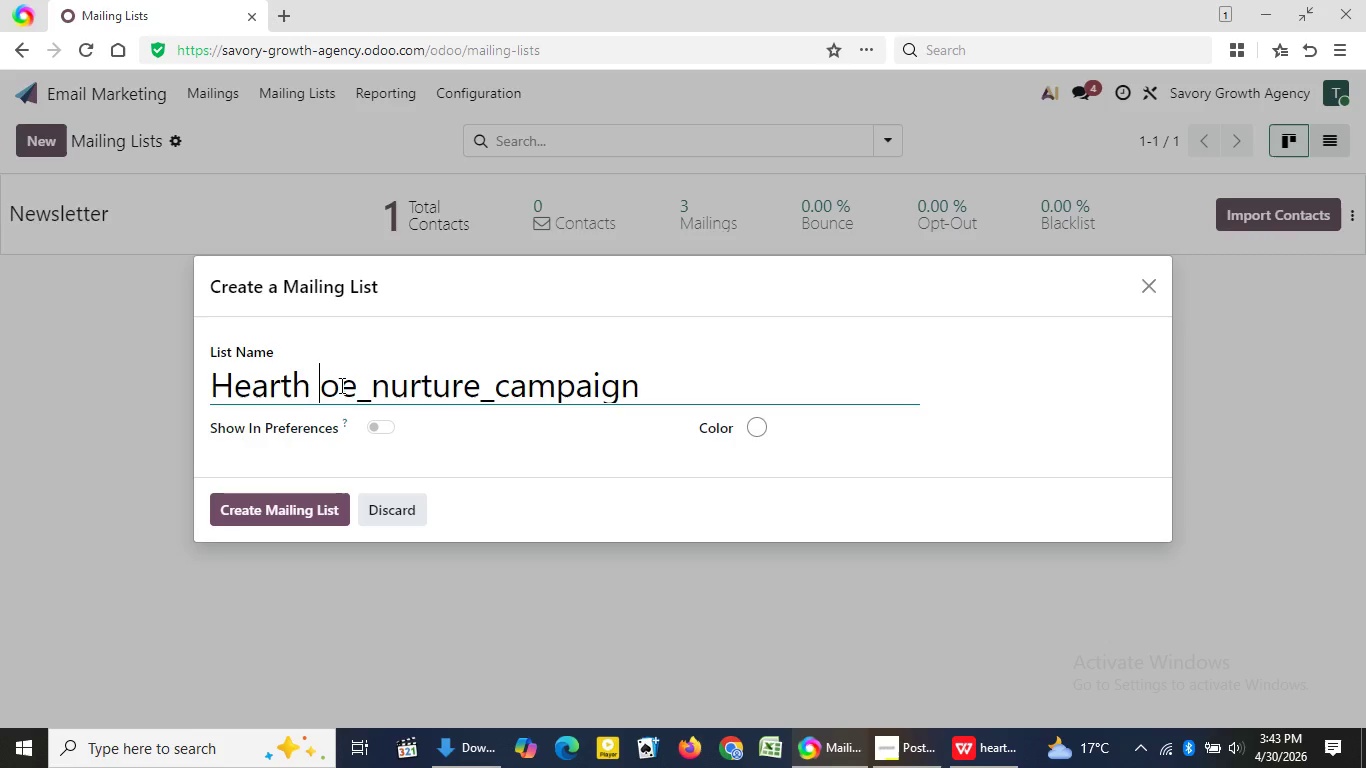 
key(Backspace)
 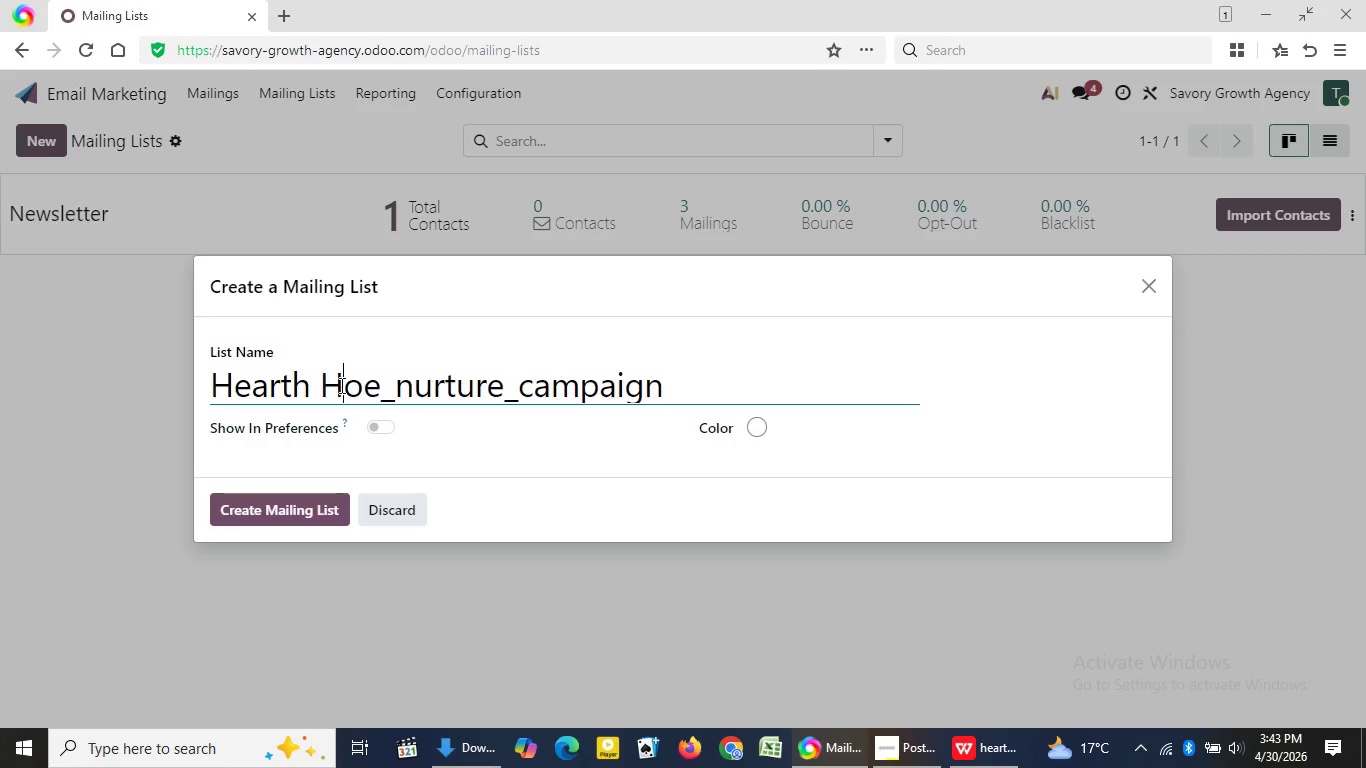 
key(Space)
 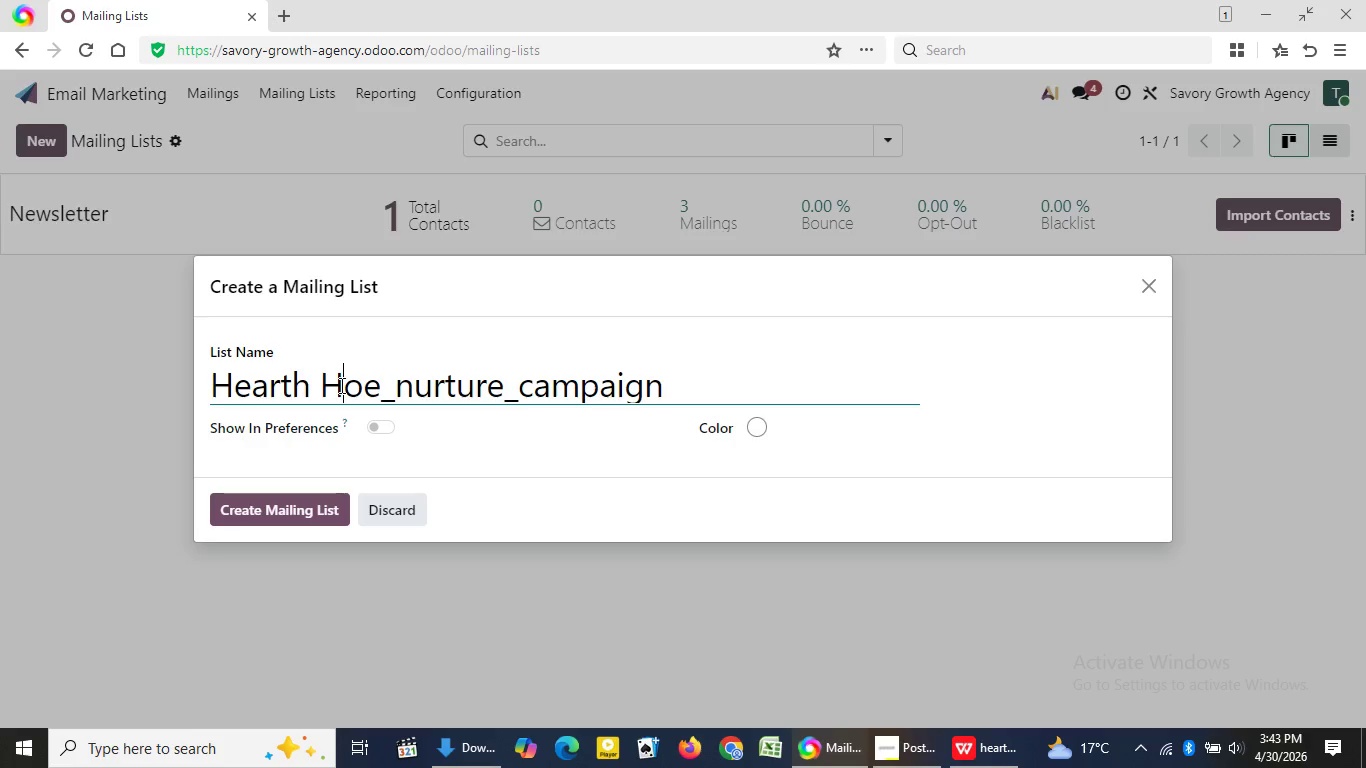 
key(Shift+H)
 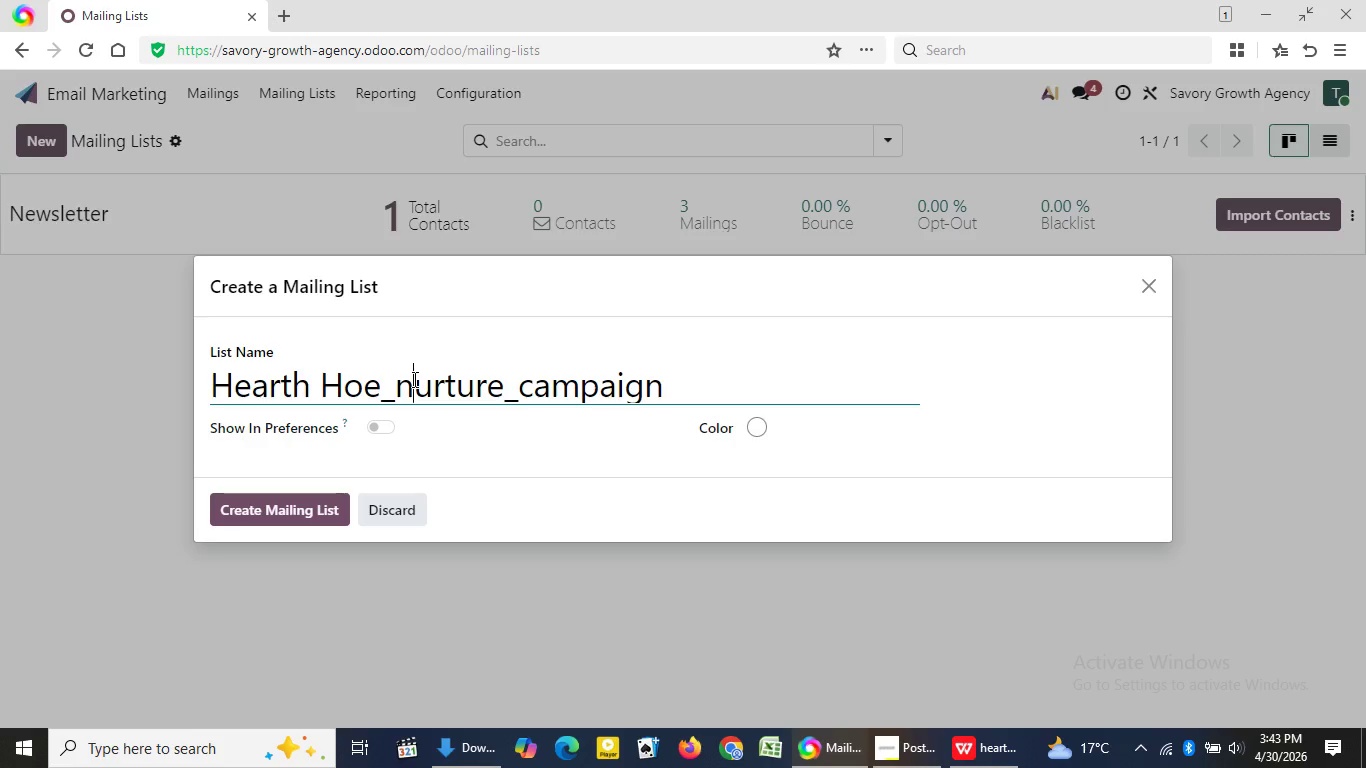 
left_click([413, 379])
 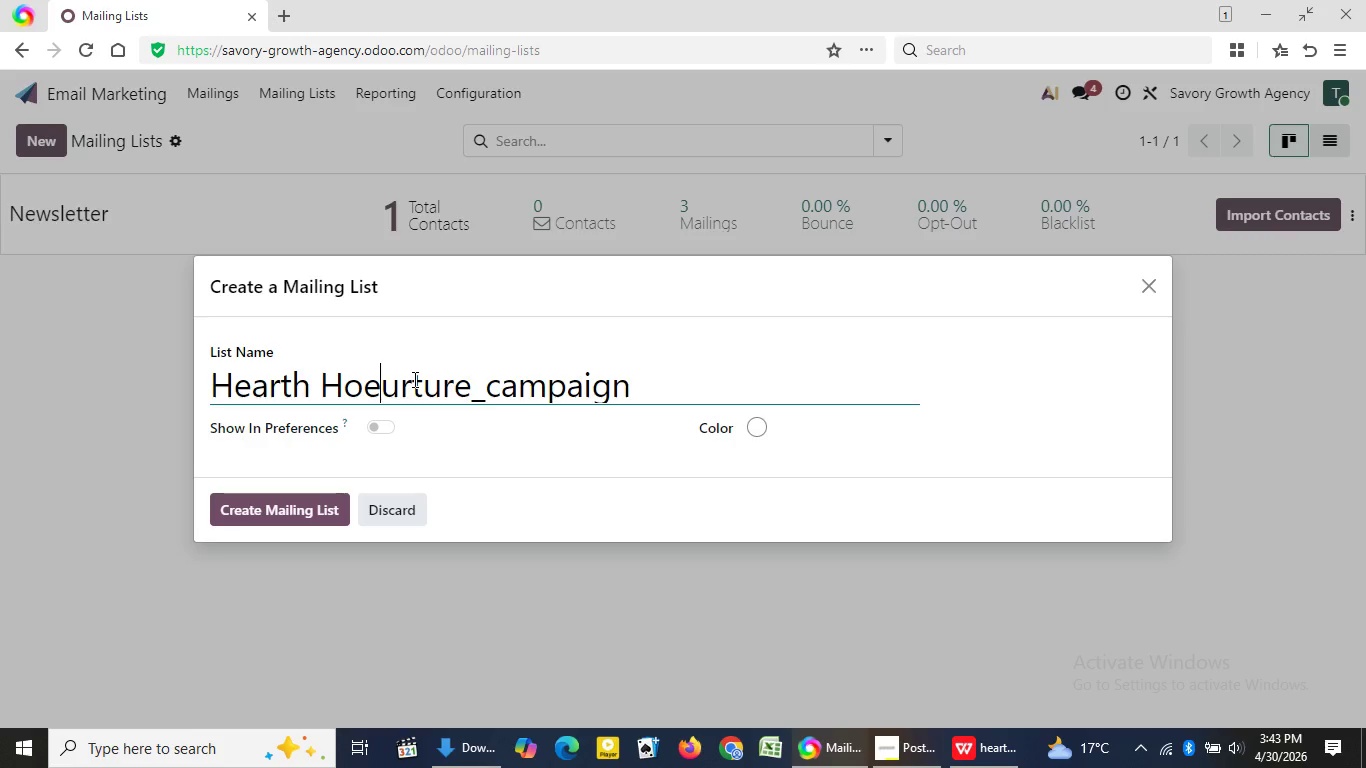 
key(Backspace)
 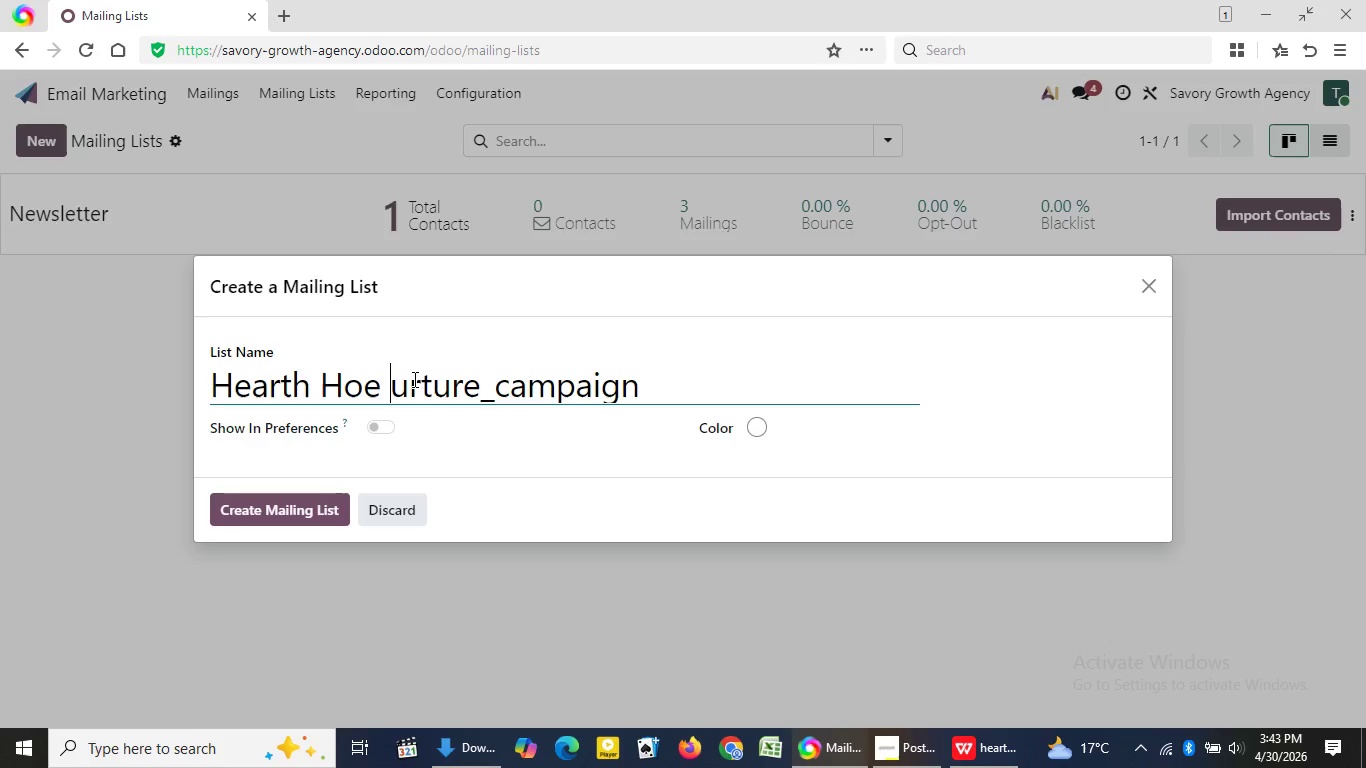 
key(Backspace)
 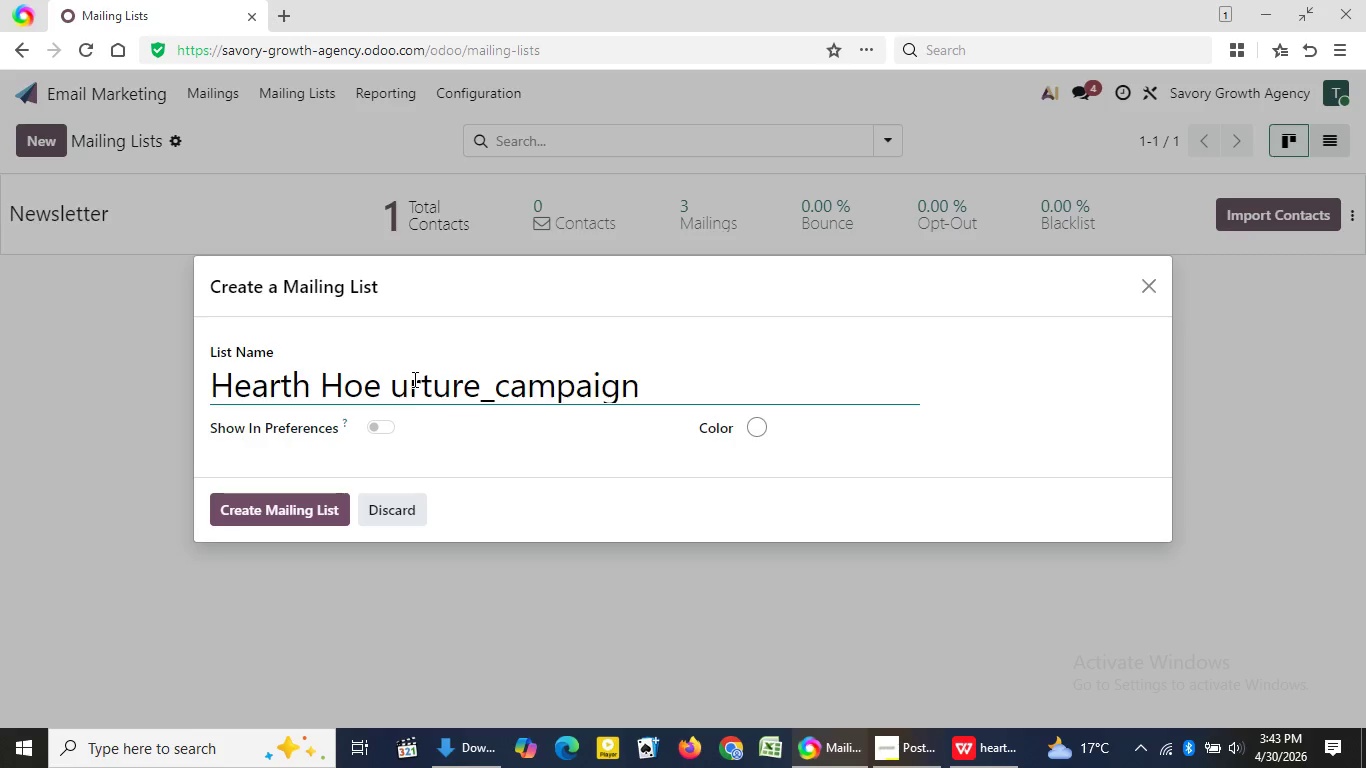 
key(Space)
 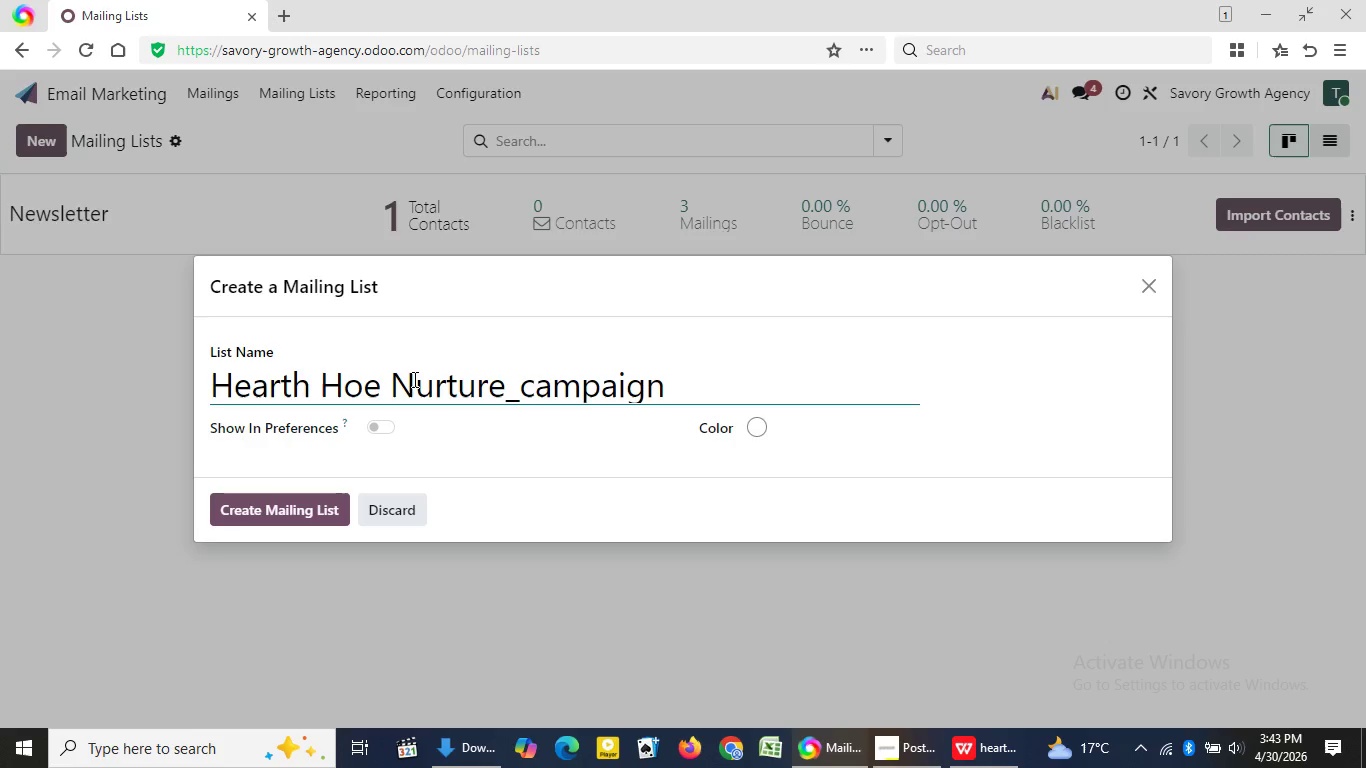 
key(Shift+N)
 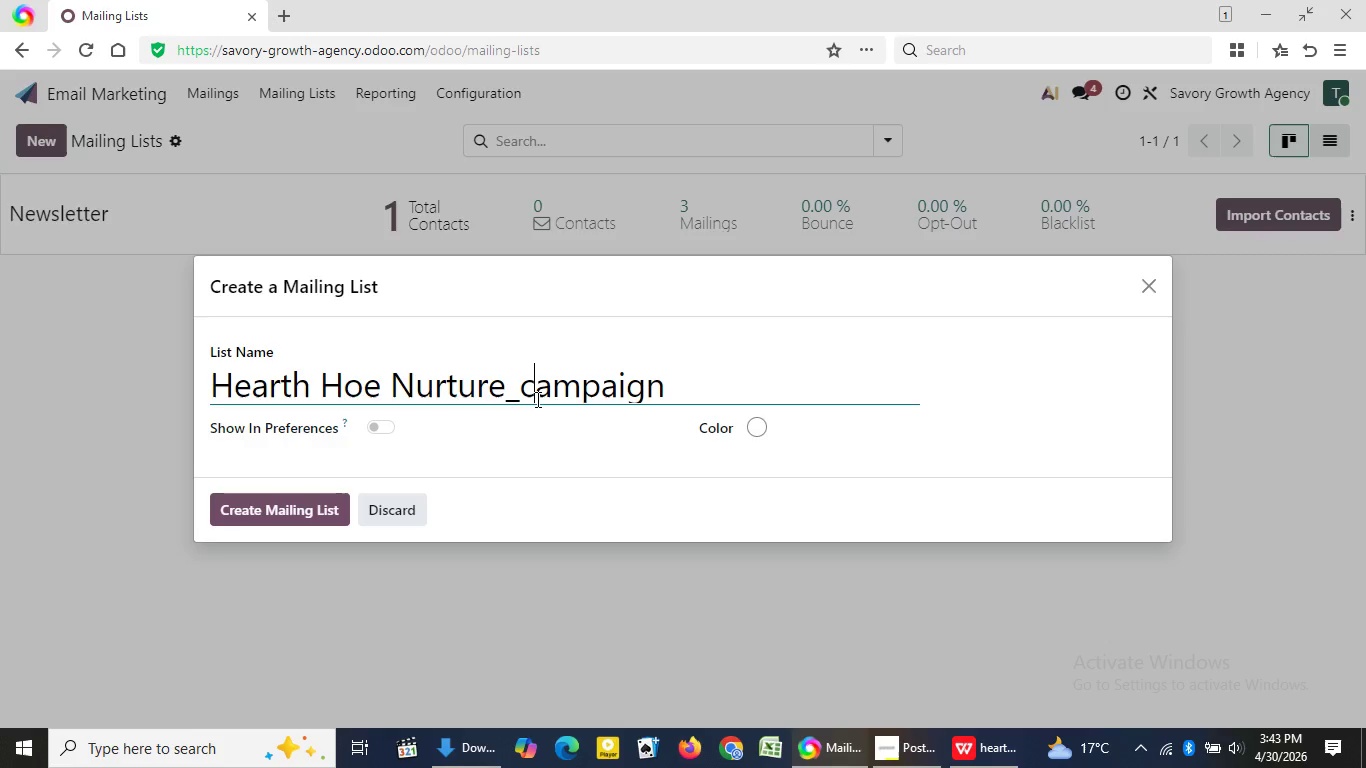 
left_click([536, 399])
 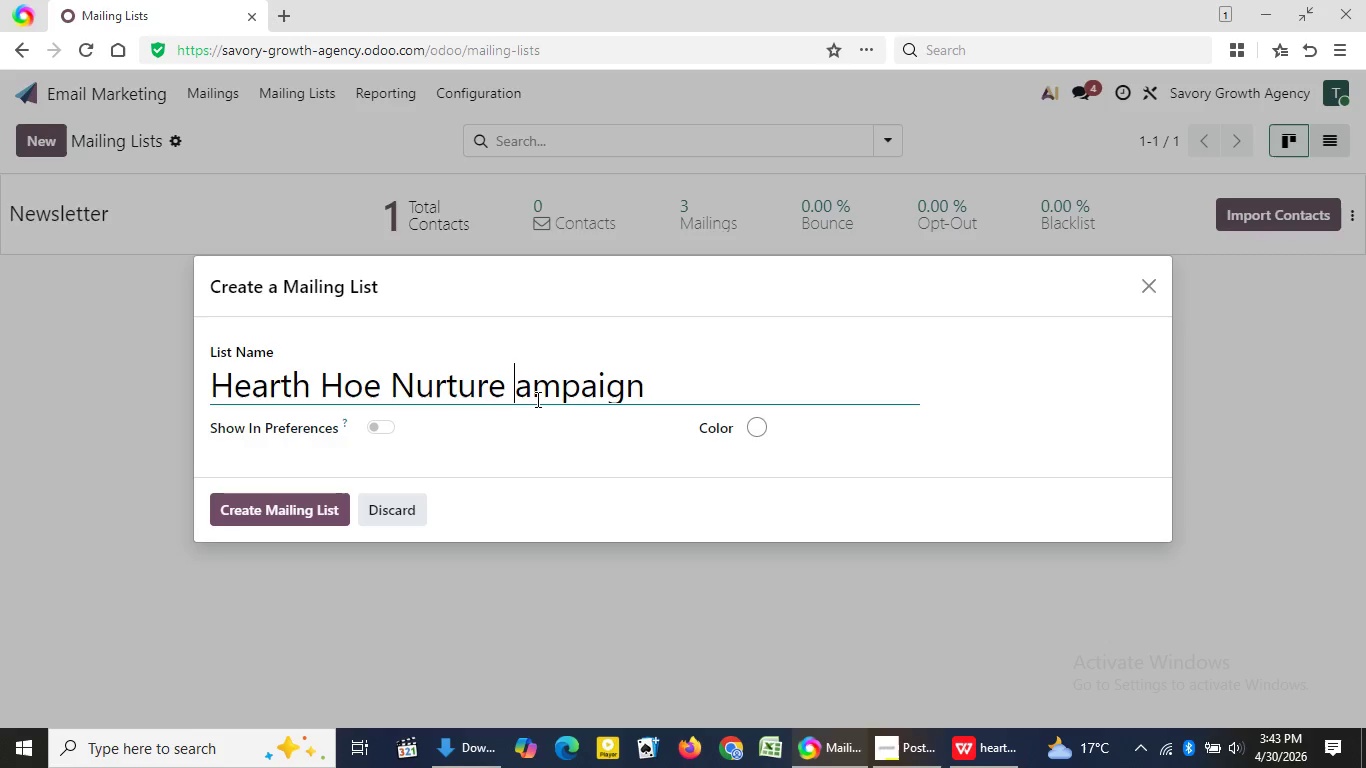 
key(Backspace)
 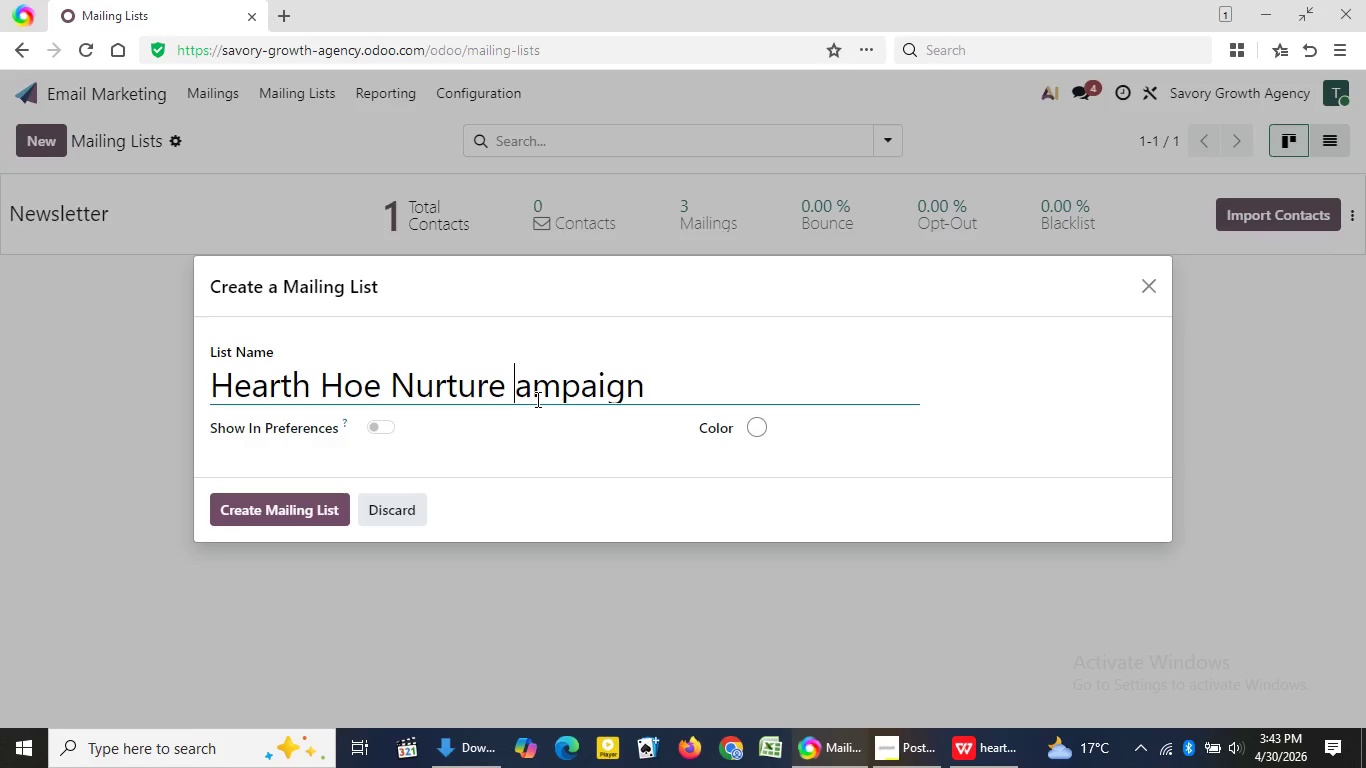 
key(Backspace)
 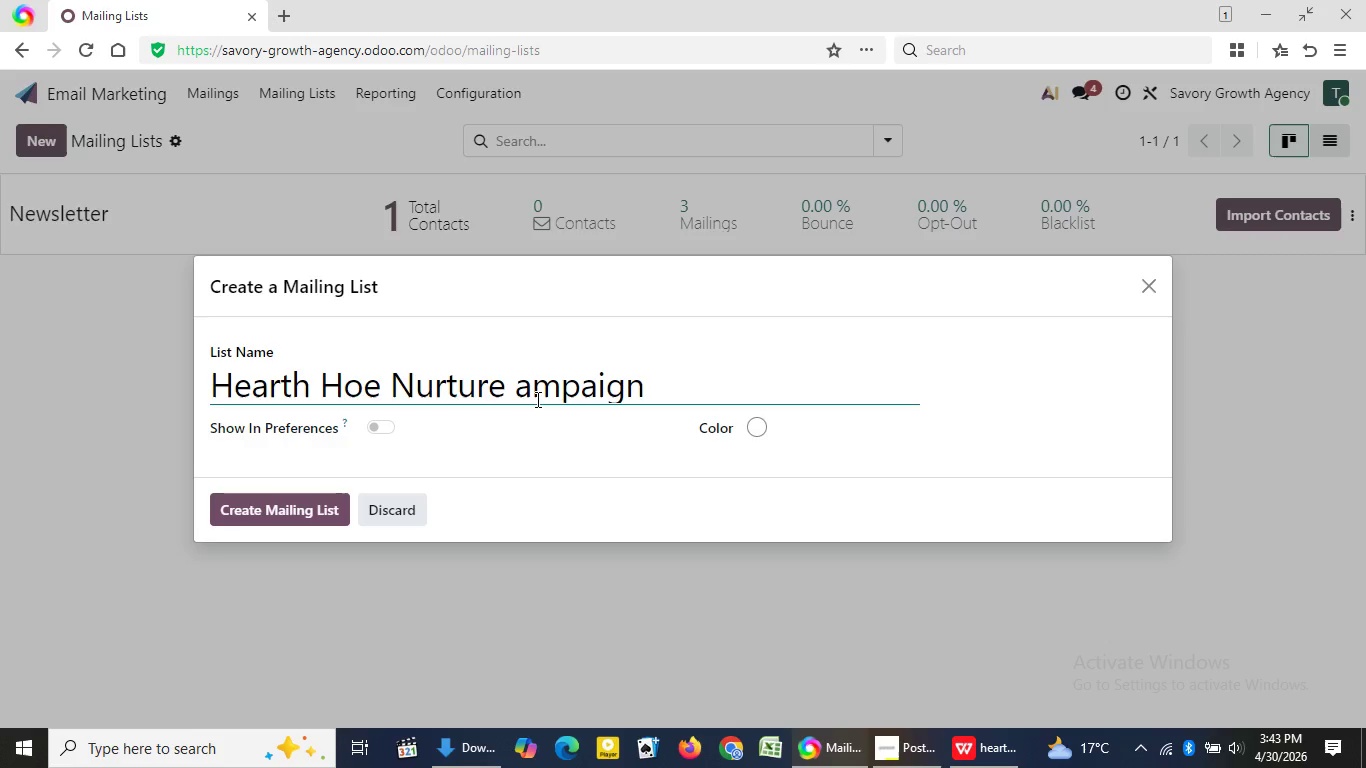 
key(Space)
 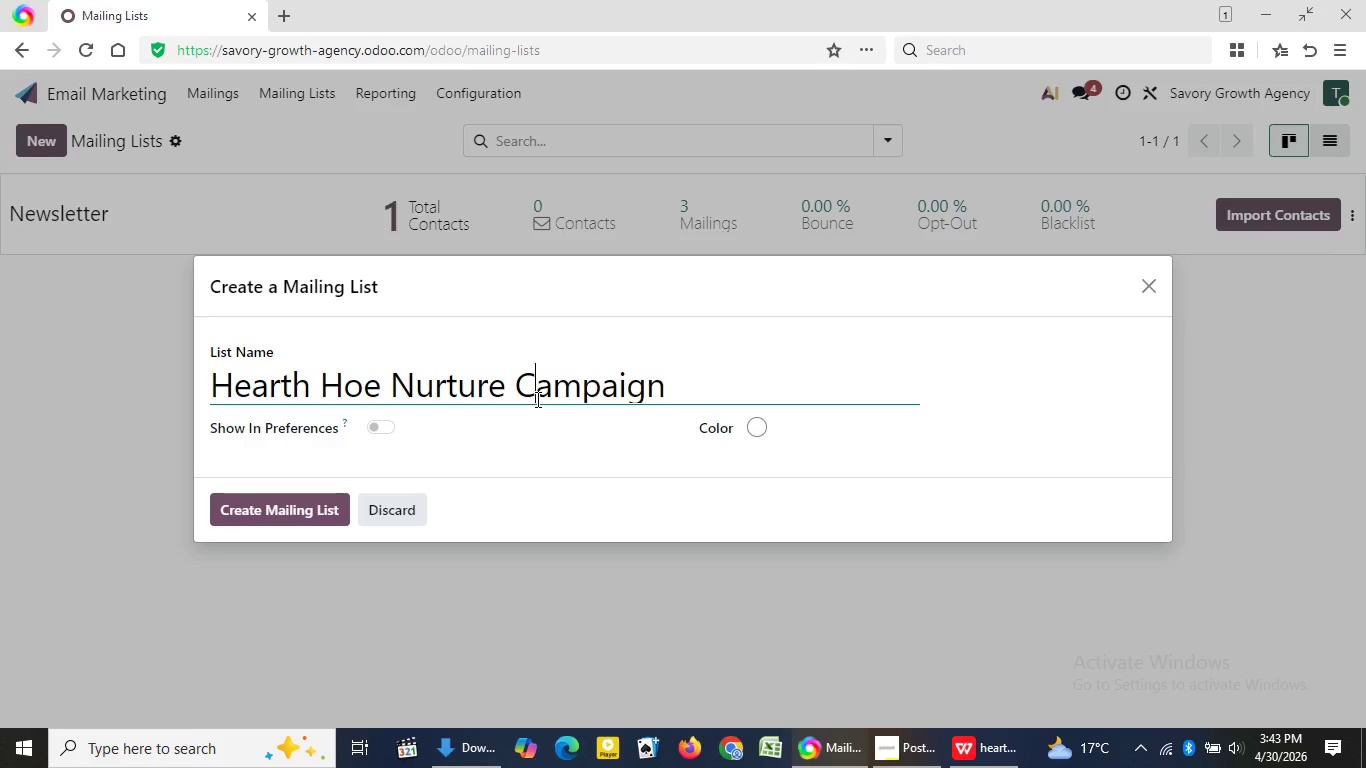 
key(Shift+C)
 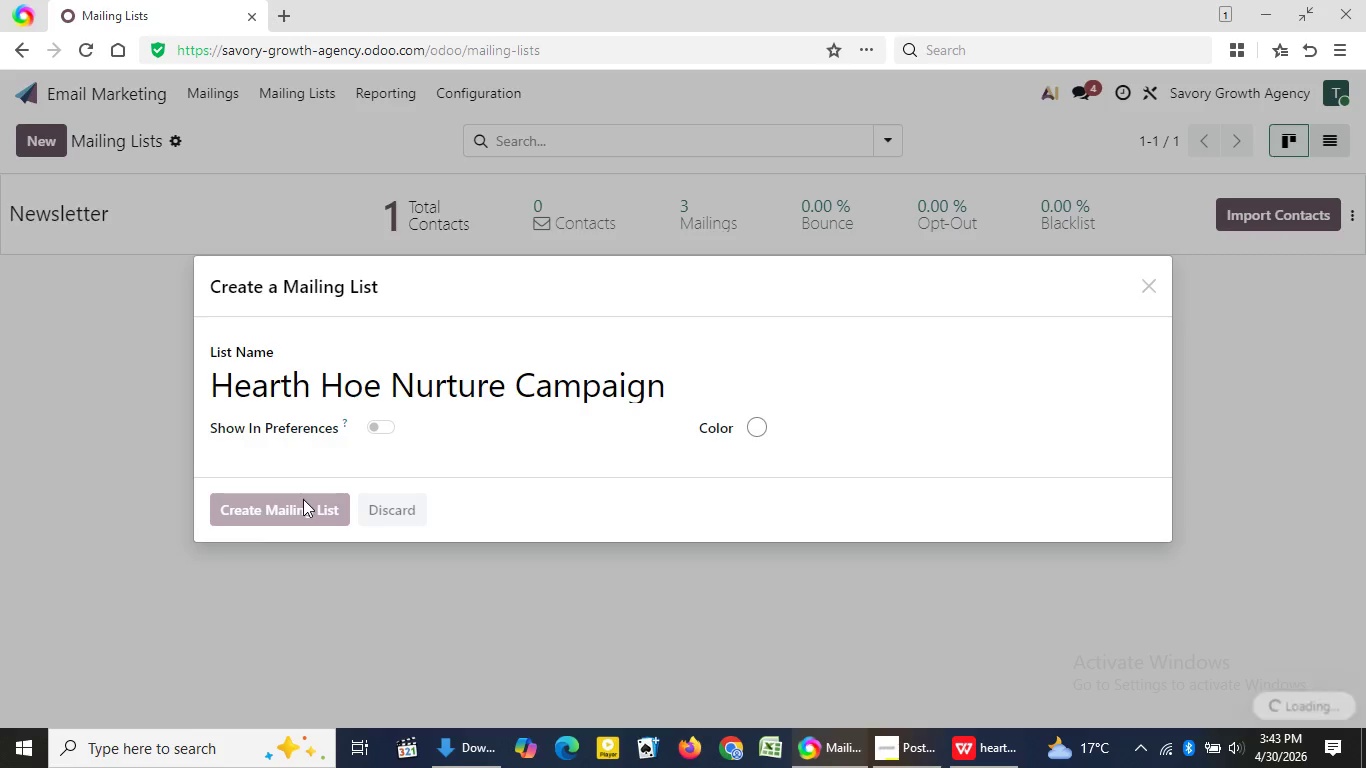 
left_click([303, 499])
 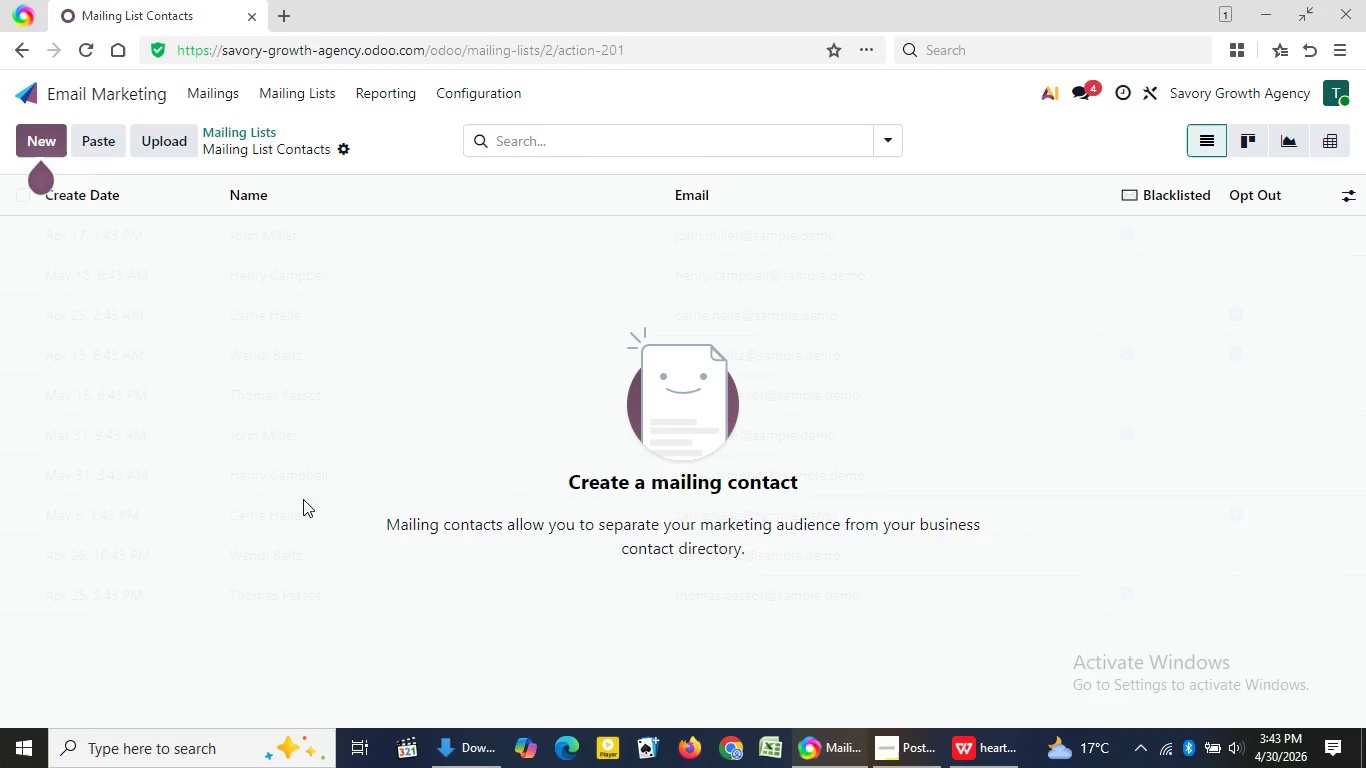 
wait(7.84)
 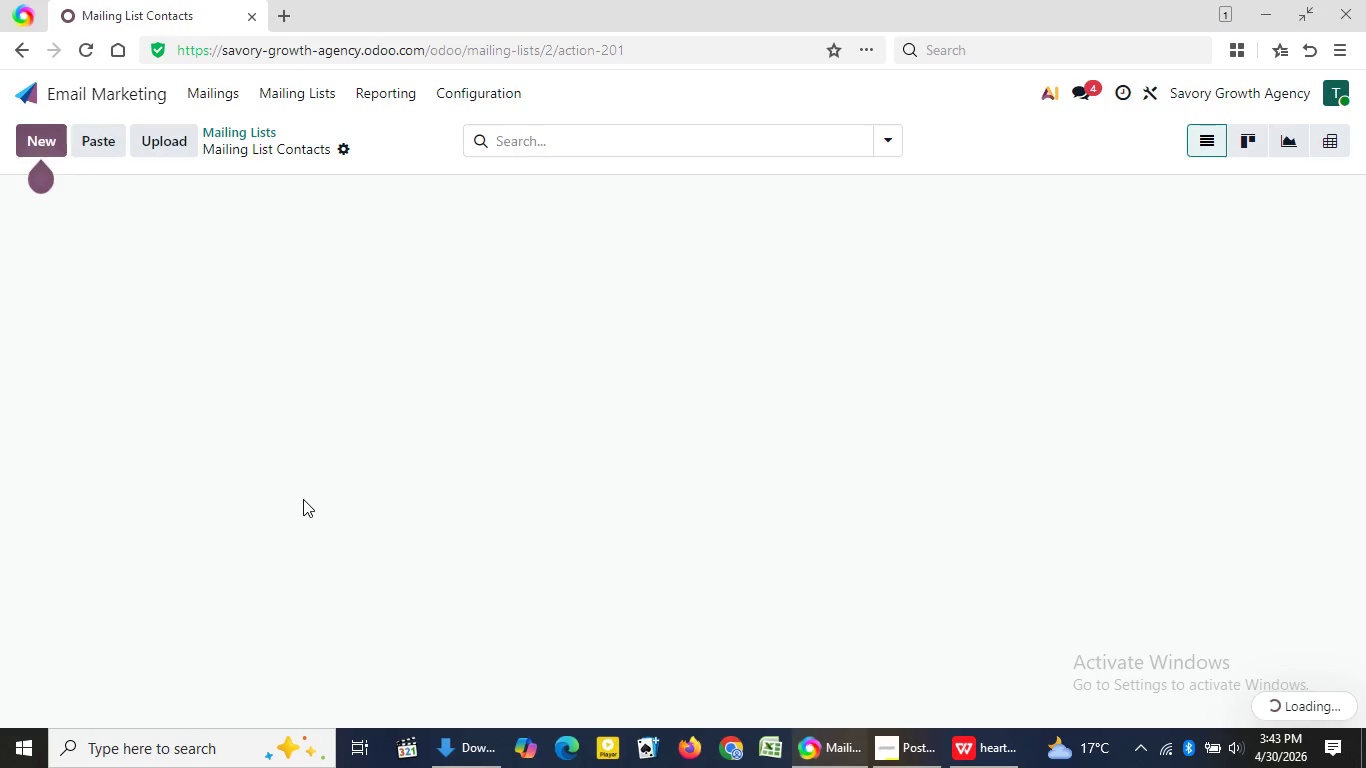 
left_click([183, 154])
 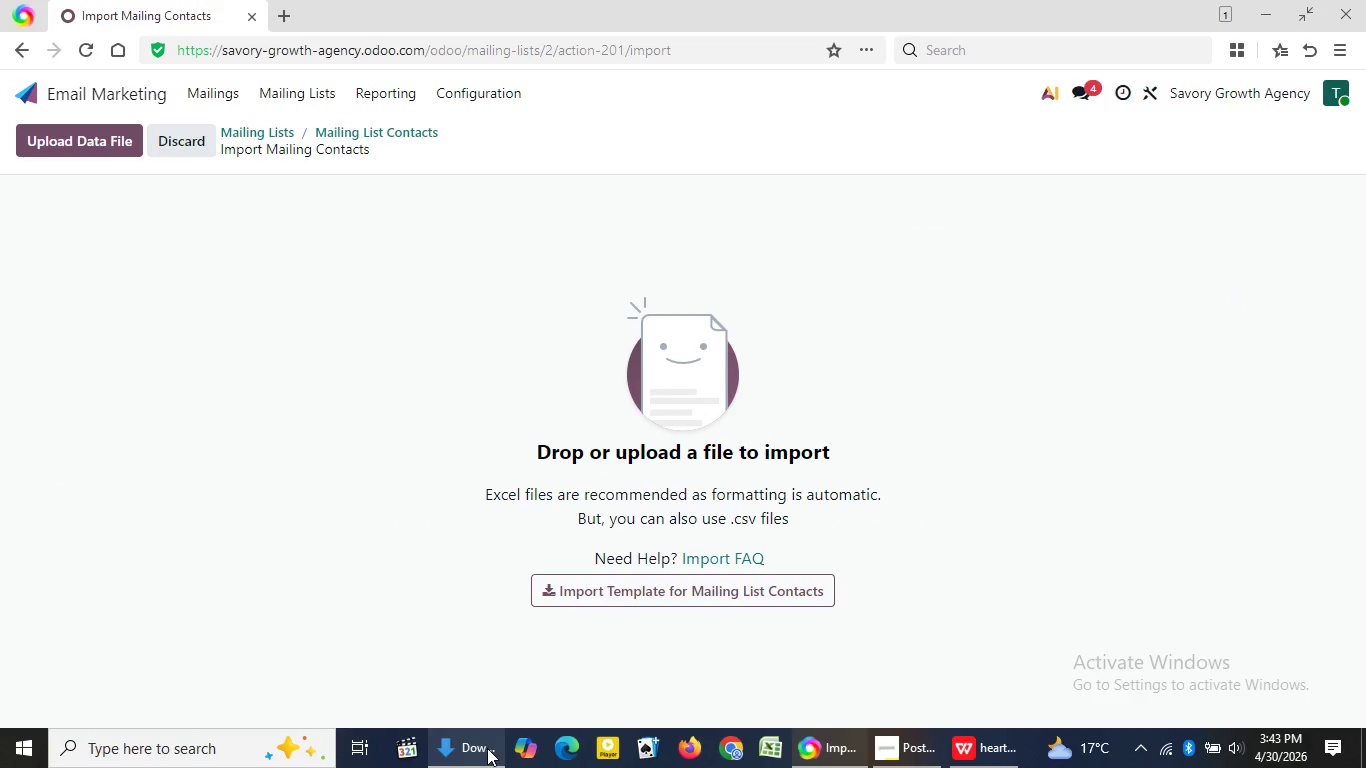 
wait(7.14)
 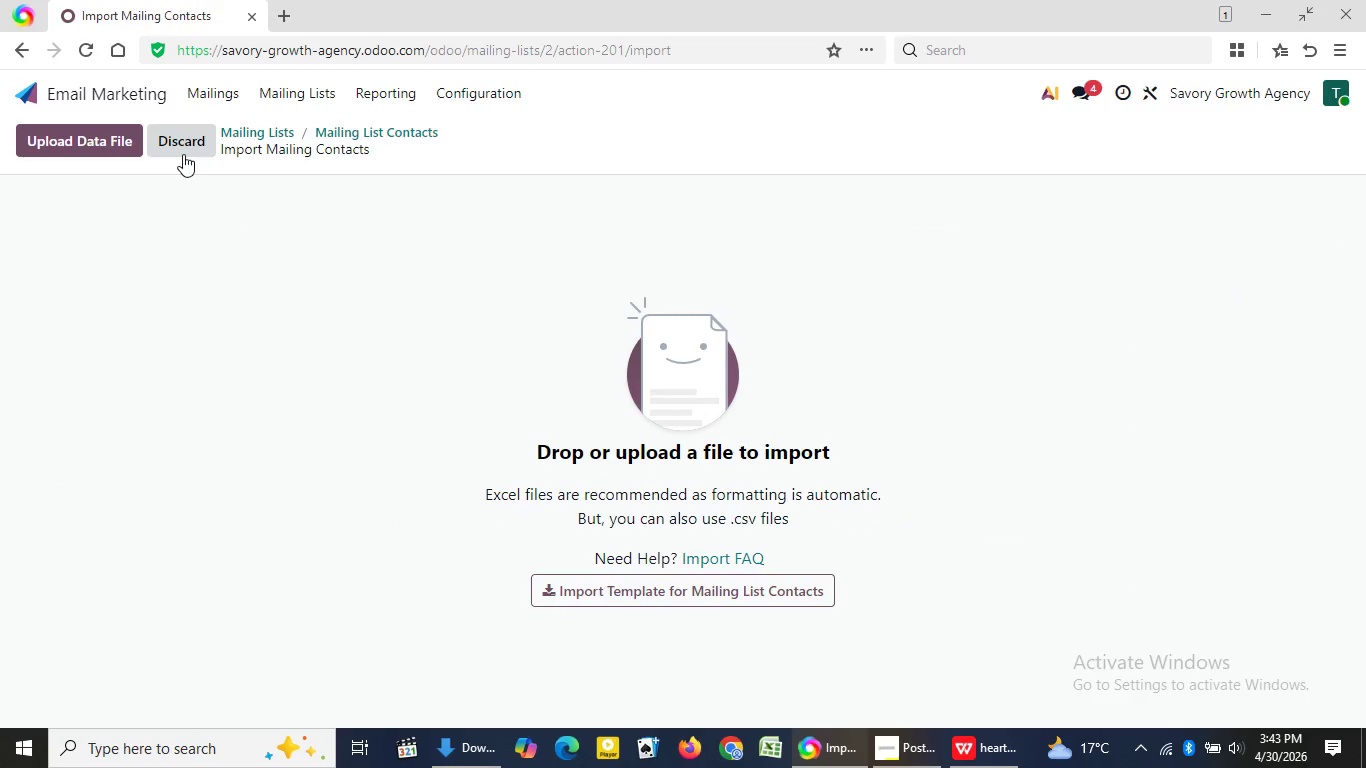 
left_click([487, 748])
 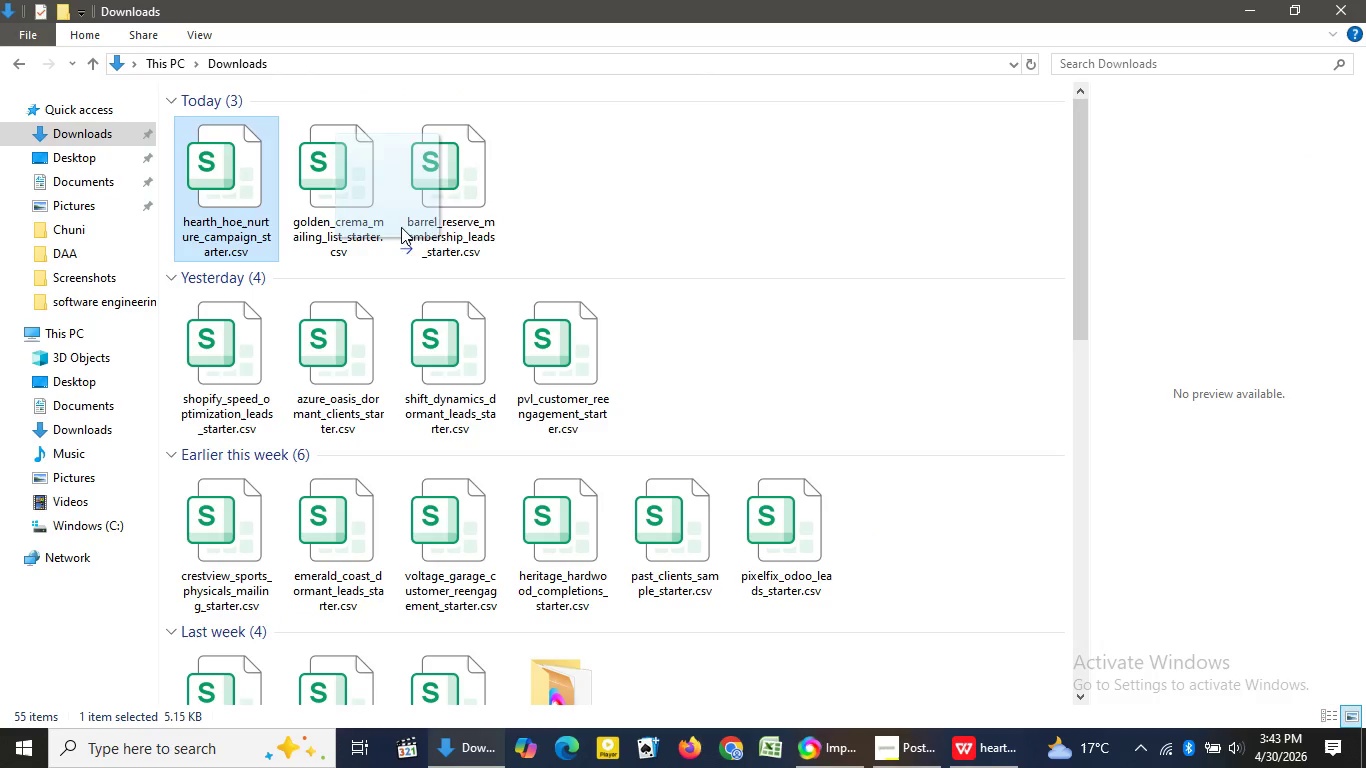 
left_click_drag(start_coordinate=[239, 224], to_coordinate=[779, 486])
 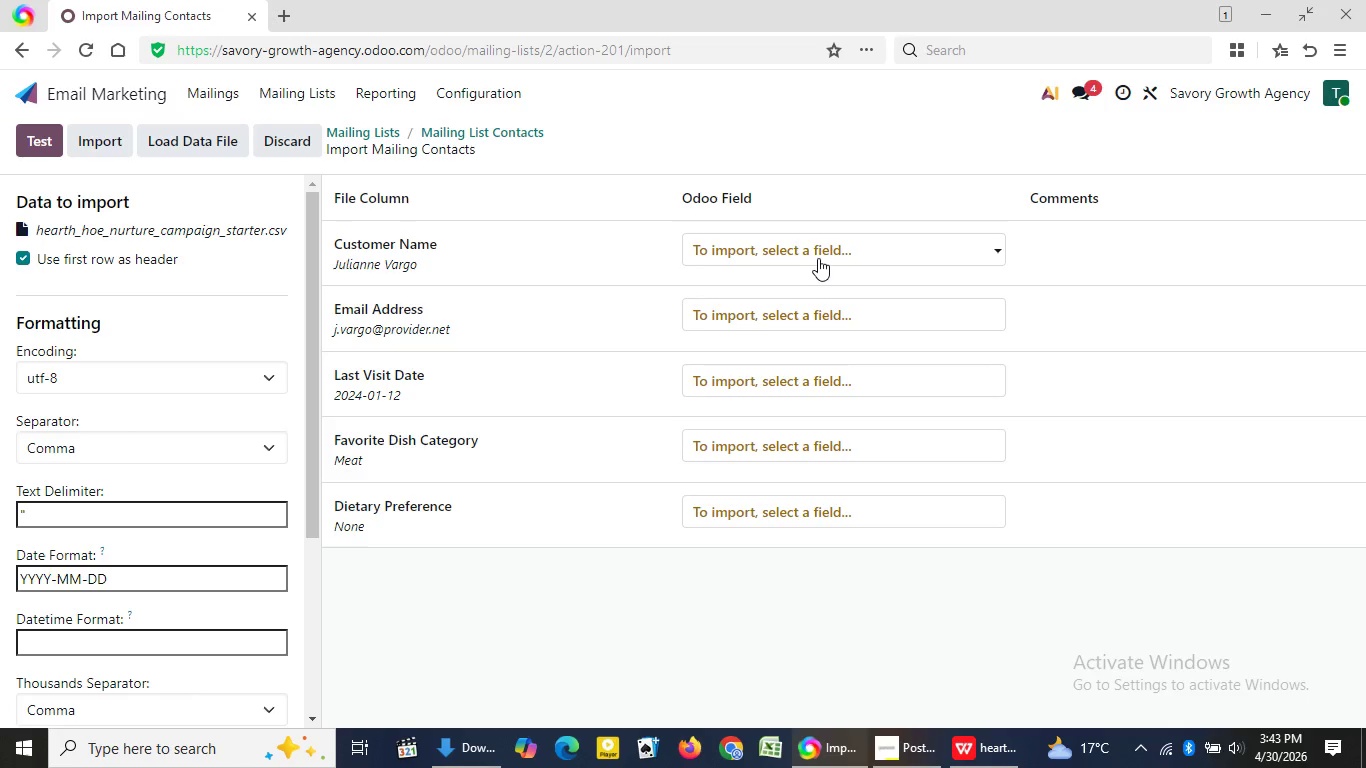 
wait(5.61)
 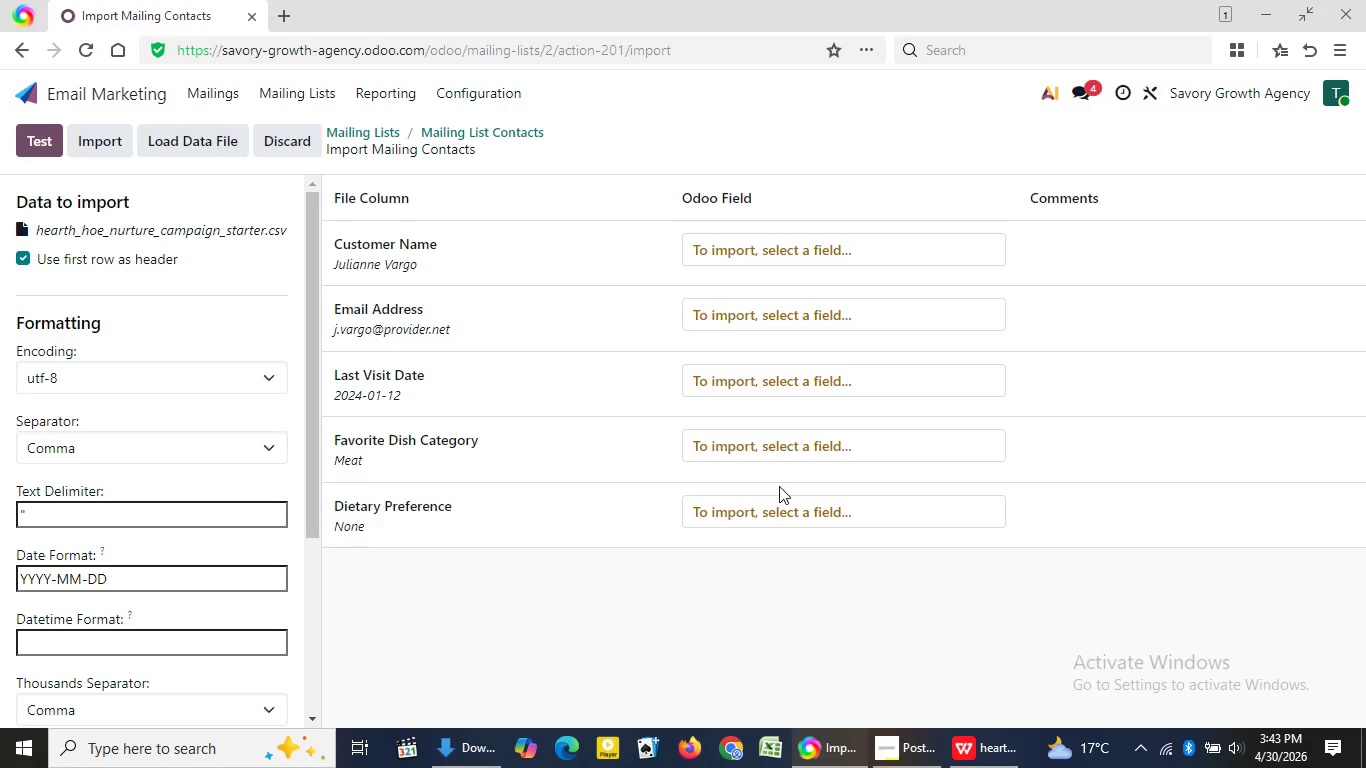 
left_click([818, 257])
 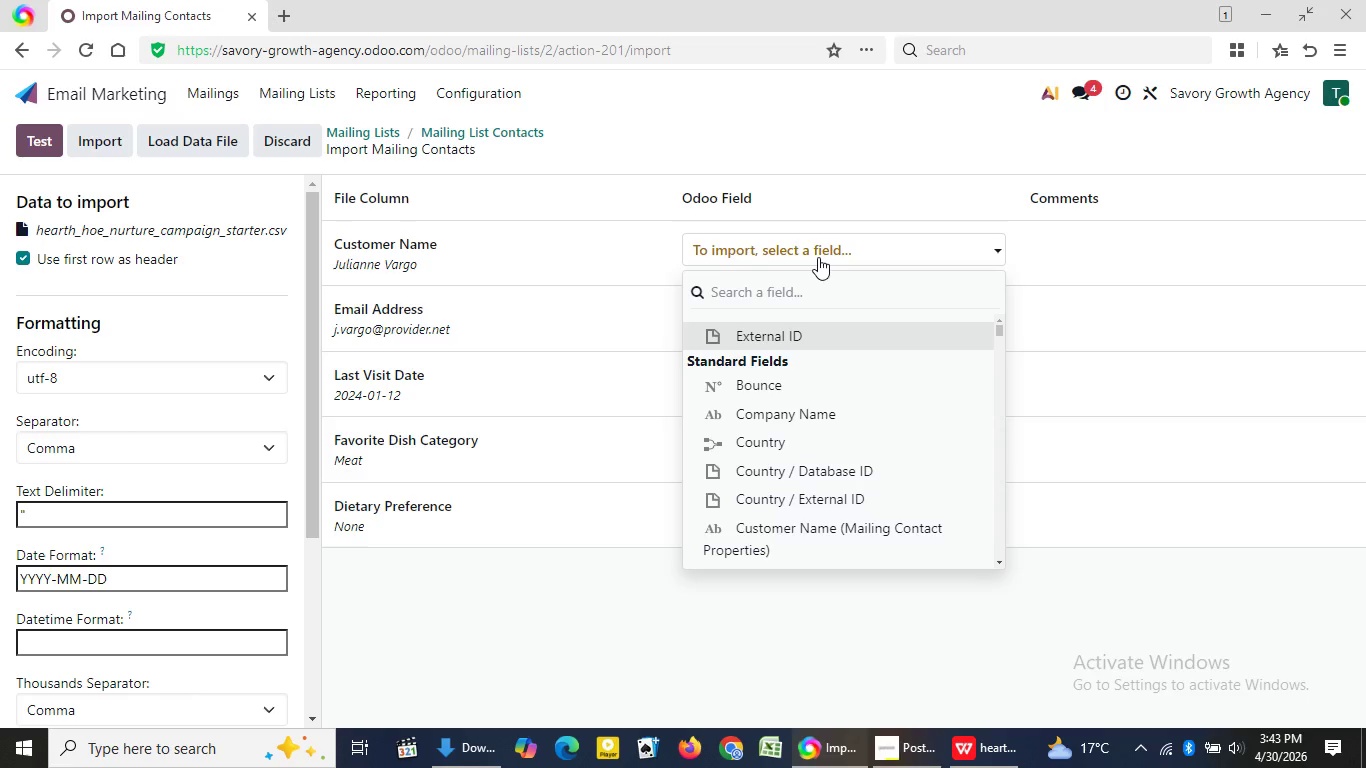 
type(Cus)
key(Backspace)
type(us)
 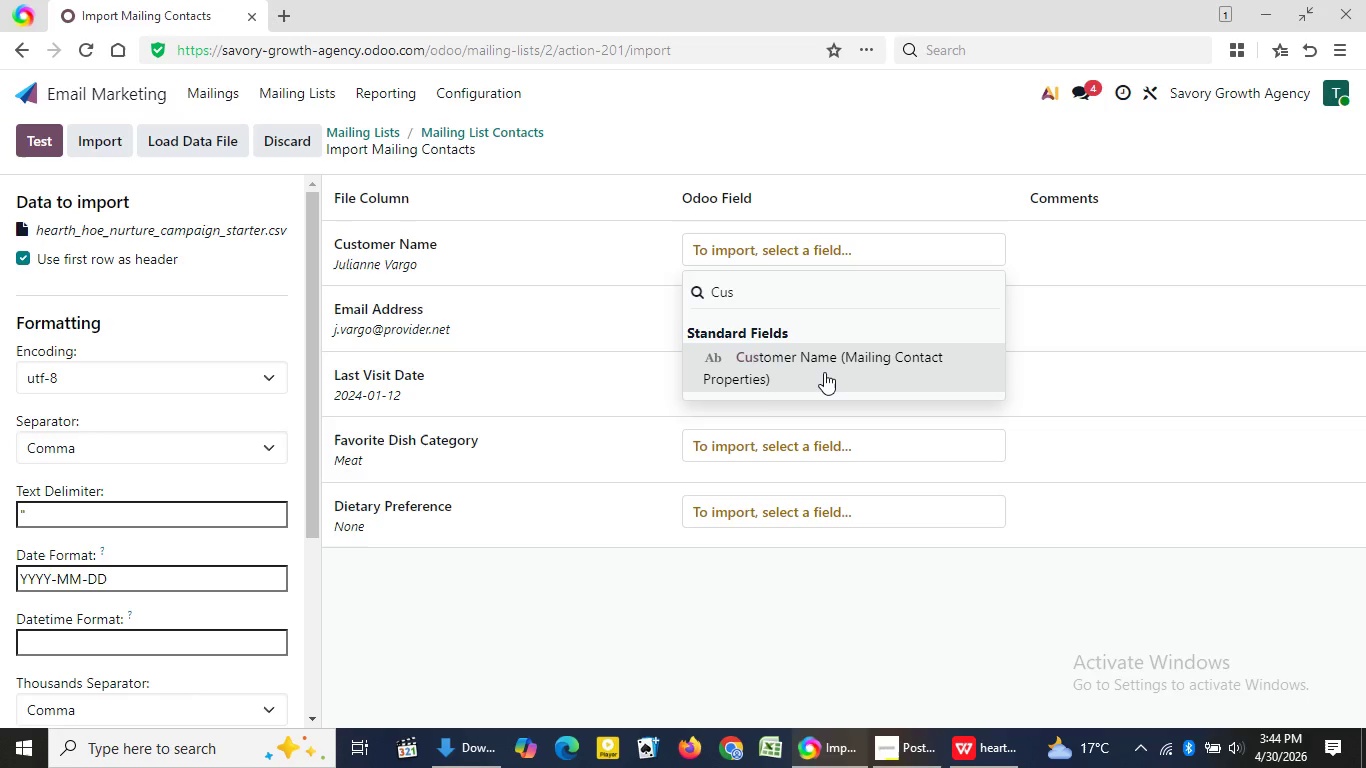 
left_click([824, 372])
 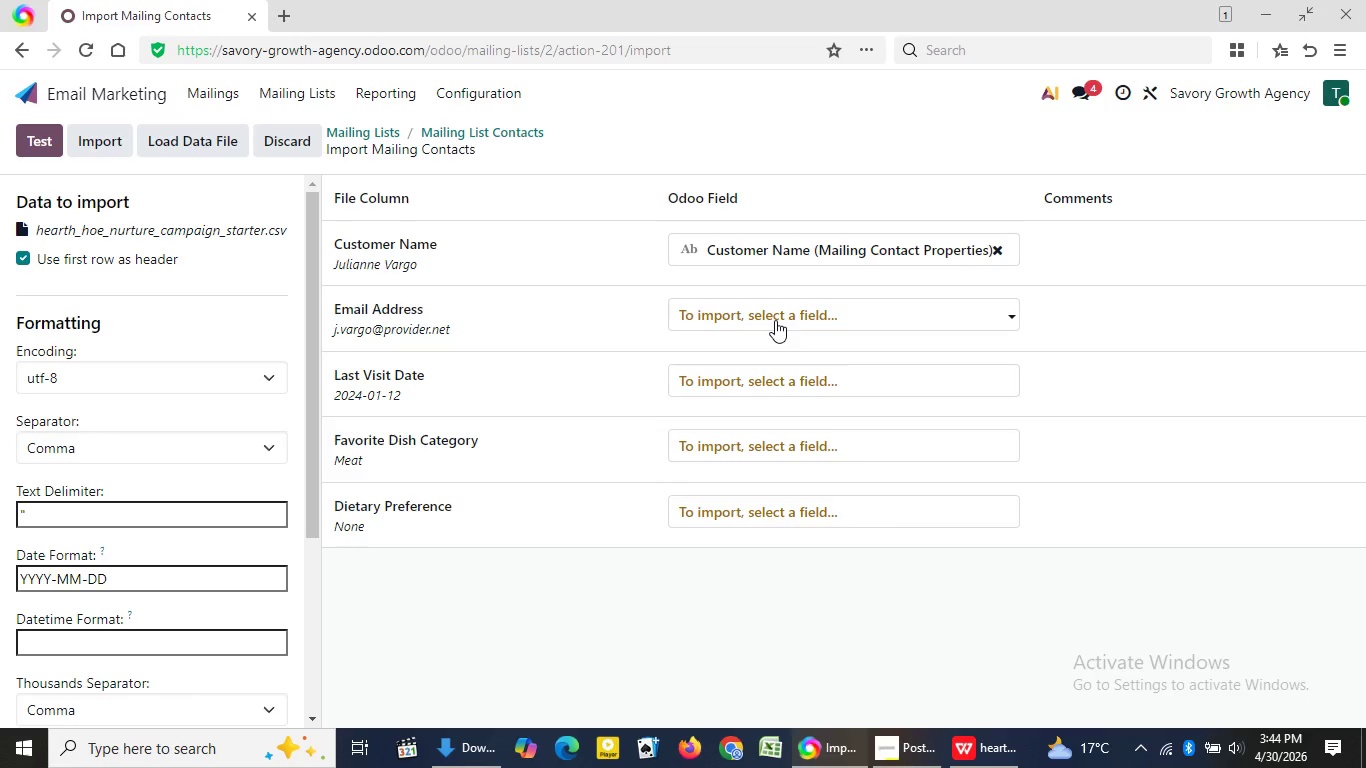 
left_click([775, 320])
 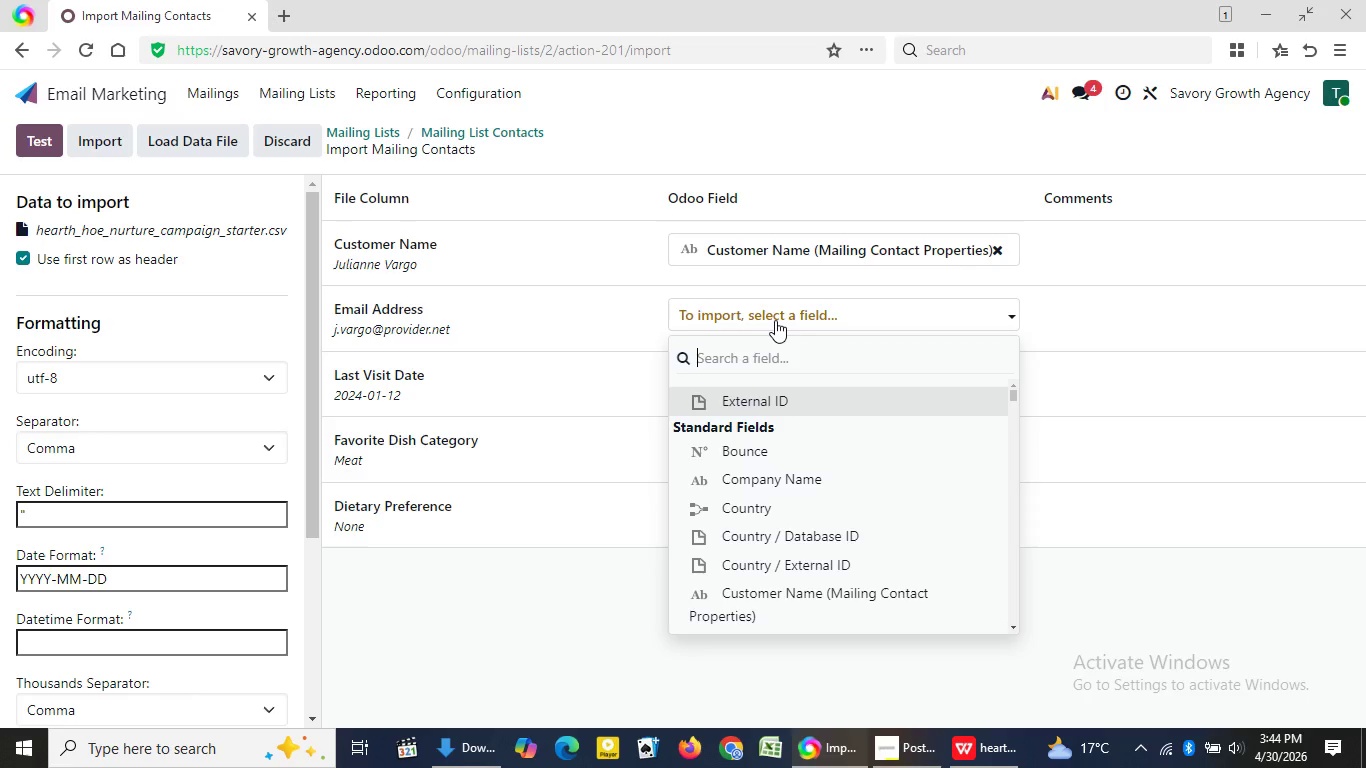 
type(Email)
key(Backspace)
 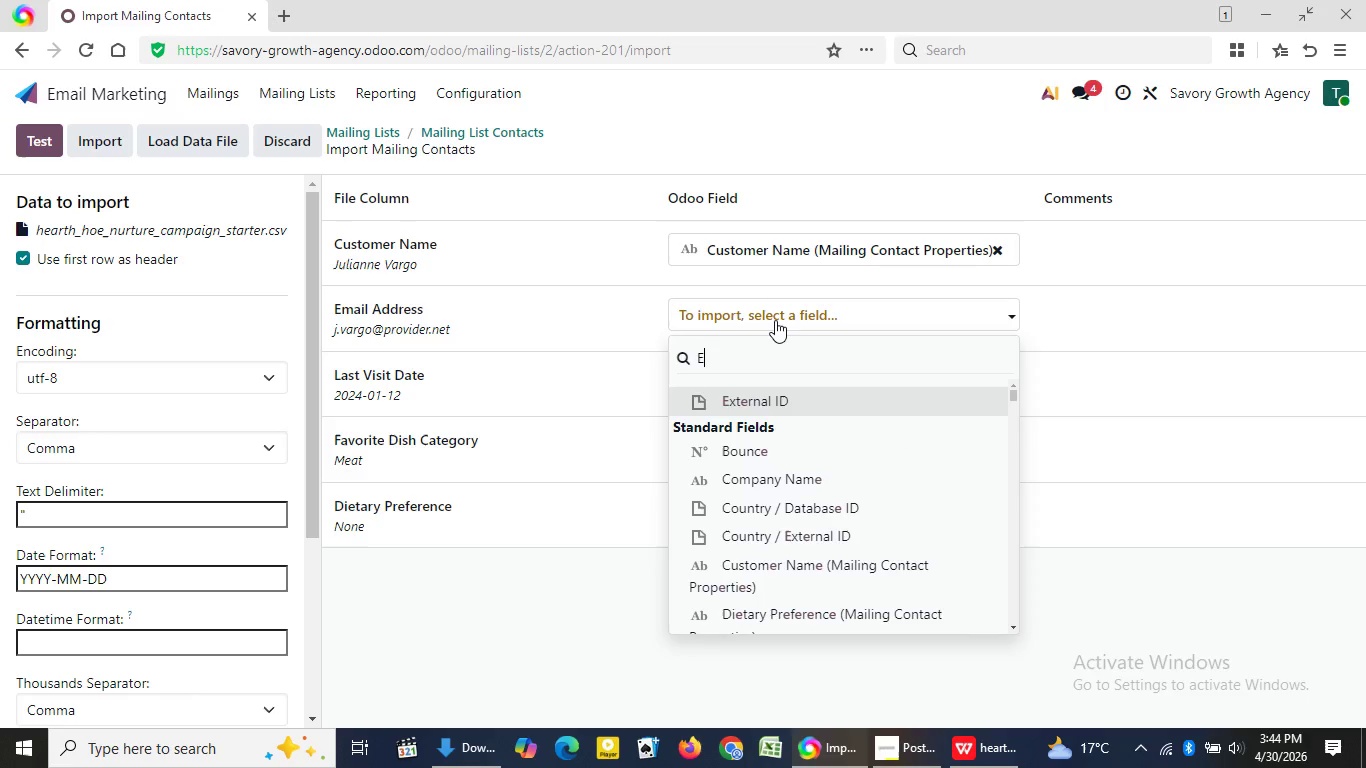 
wait(5.38)
 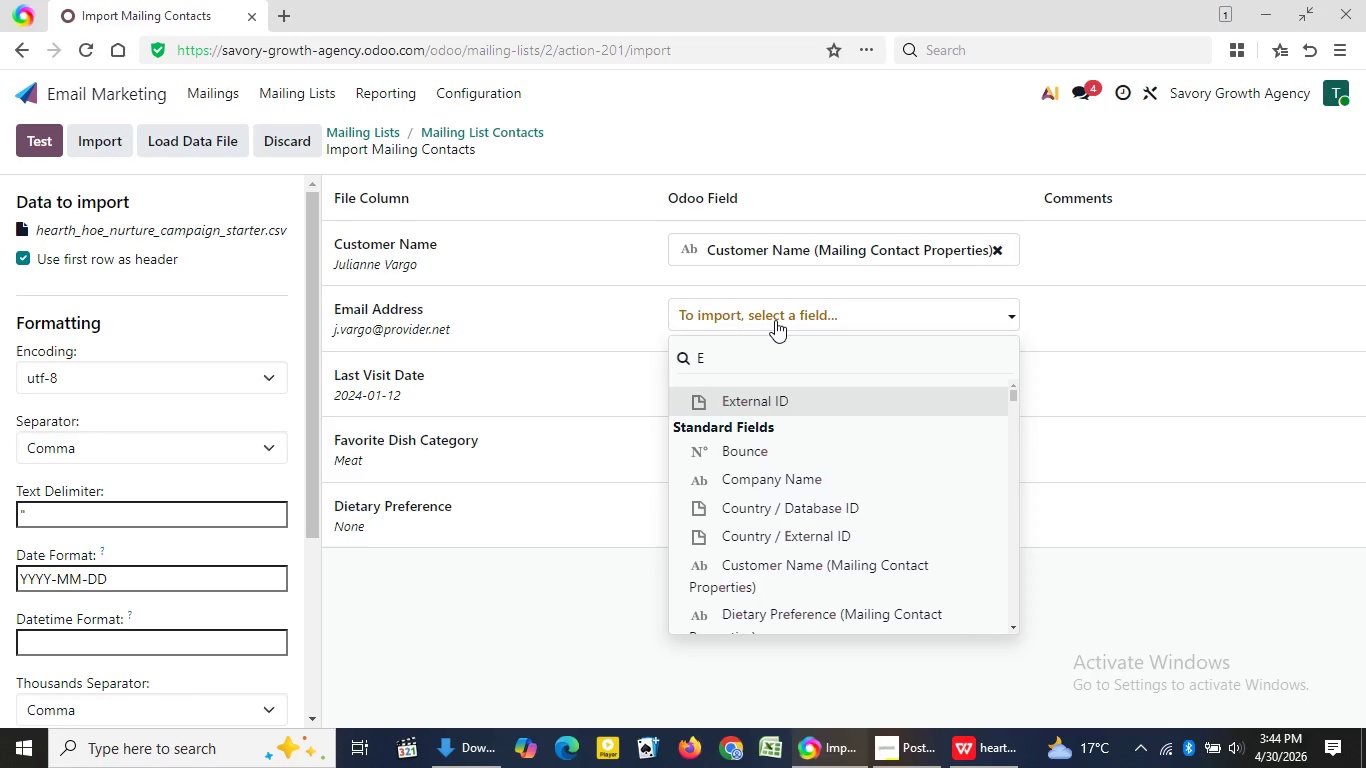 
key(M)
 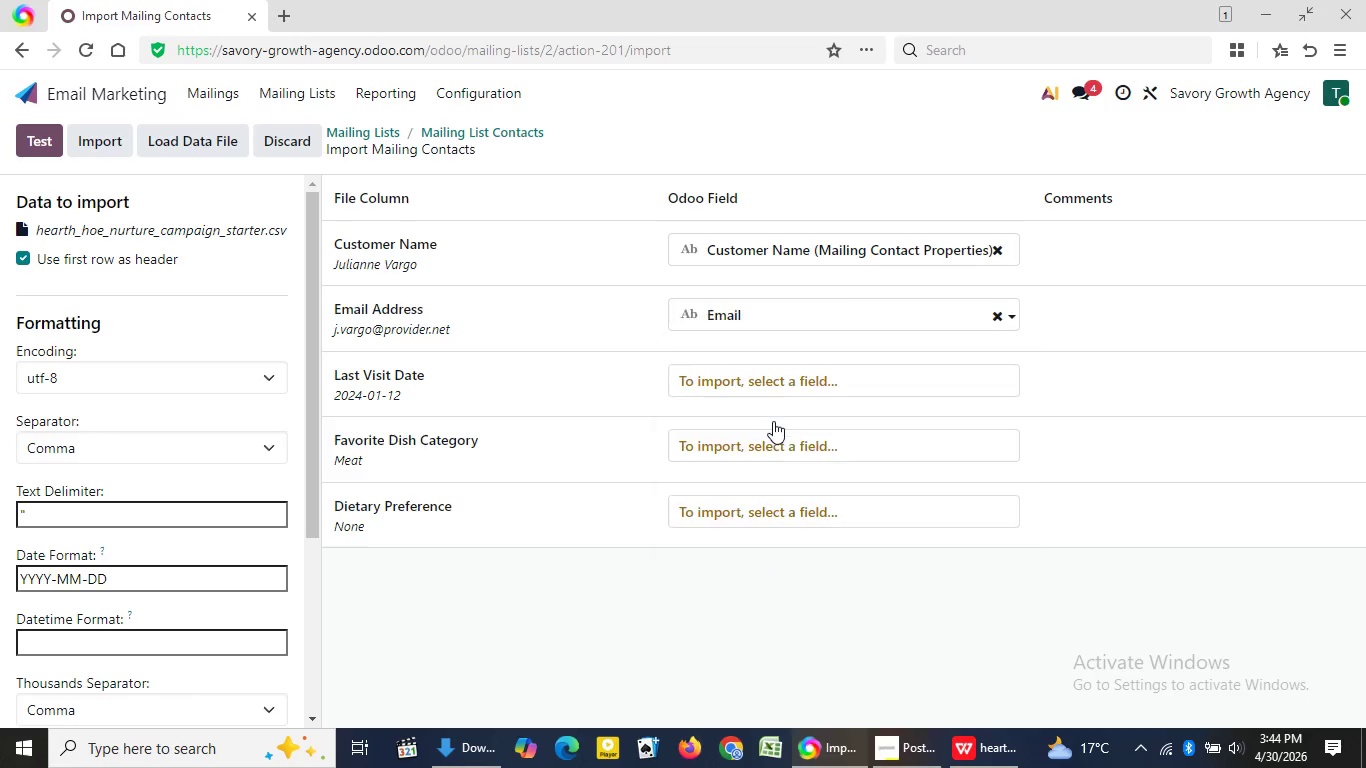 
left_click([773, 421])
 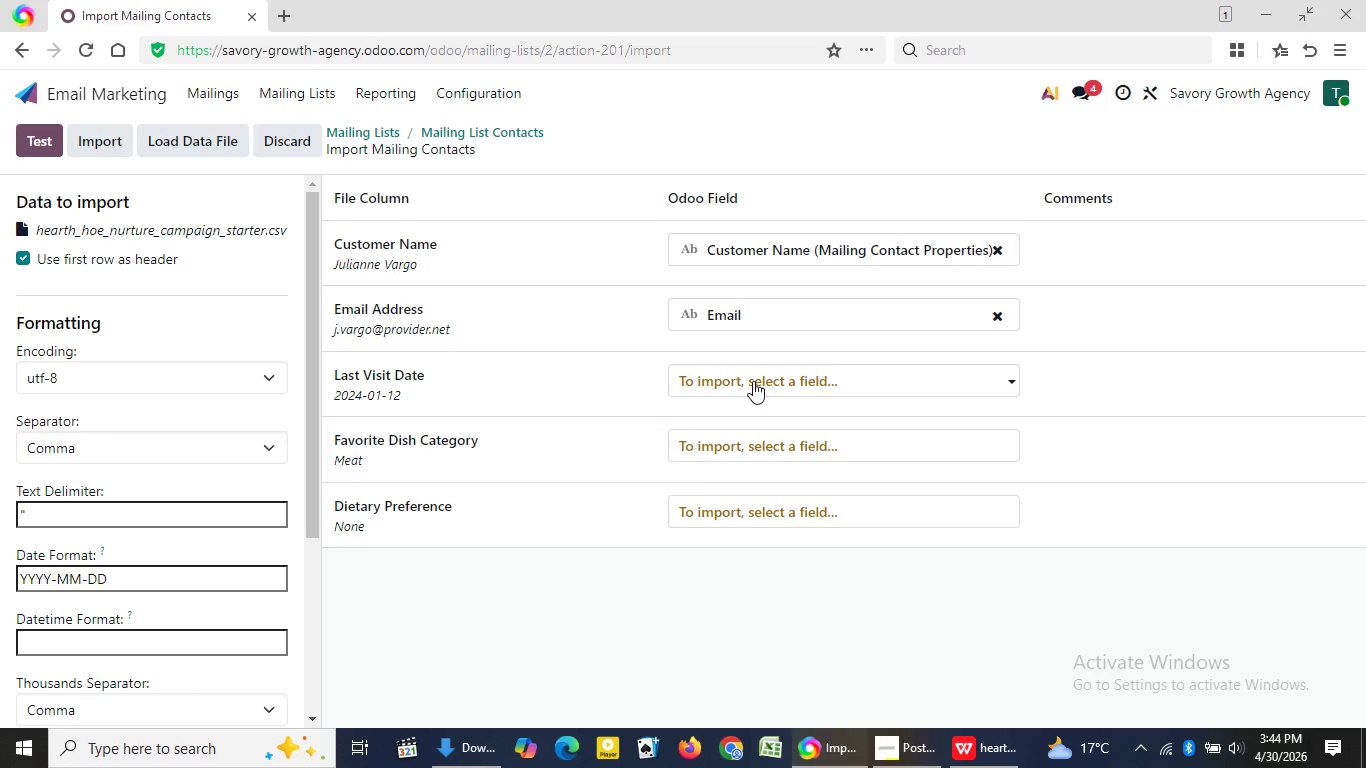 
left_click([753, 381])
 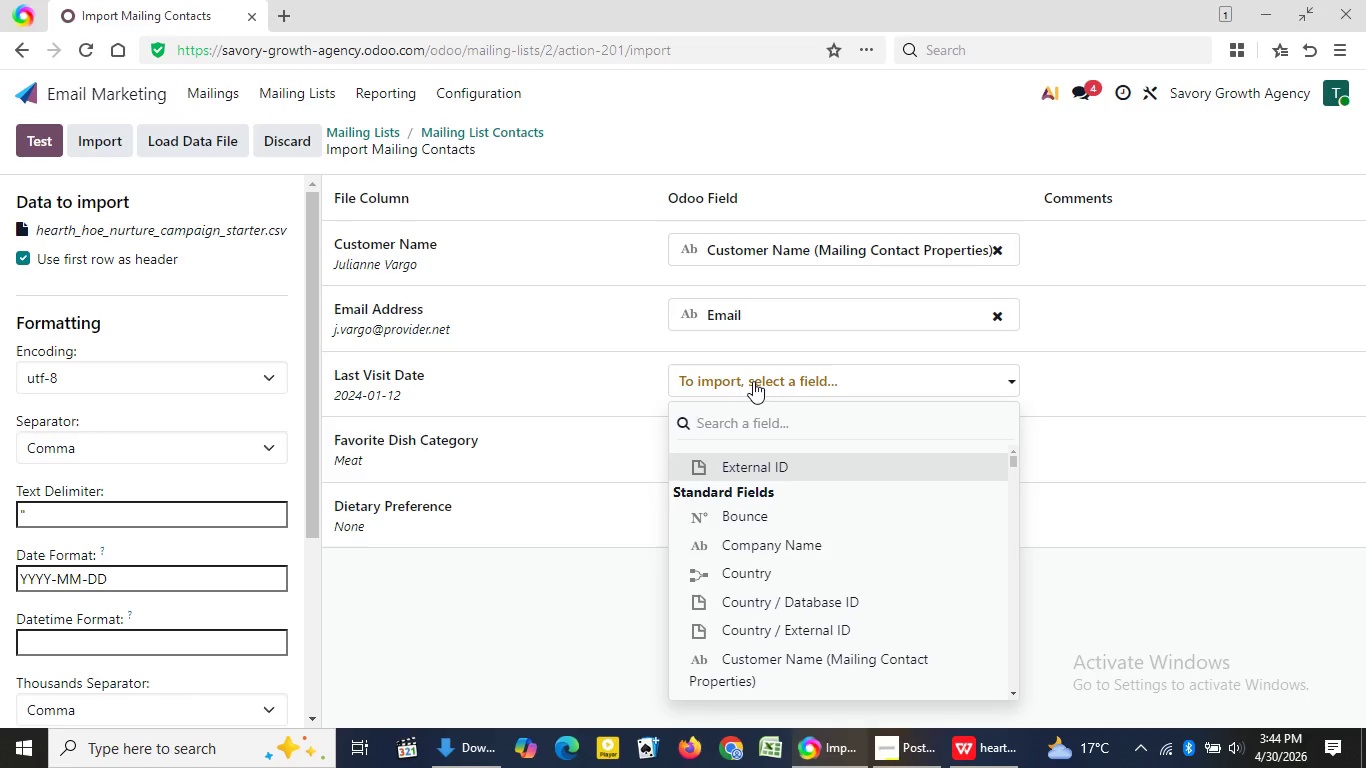 
type(Las)
 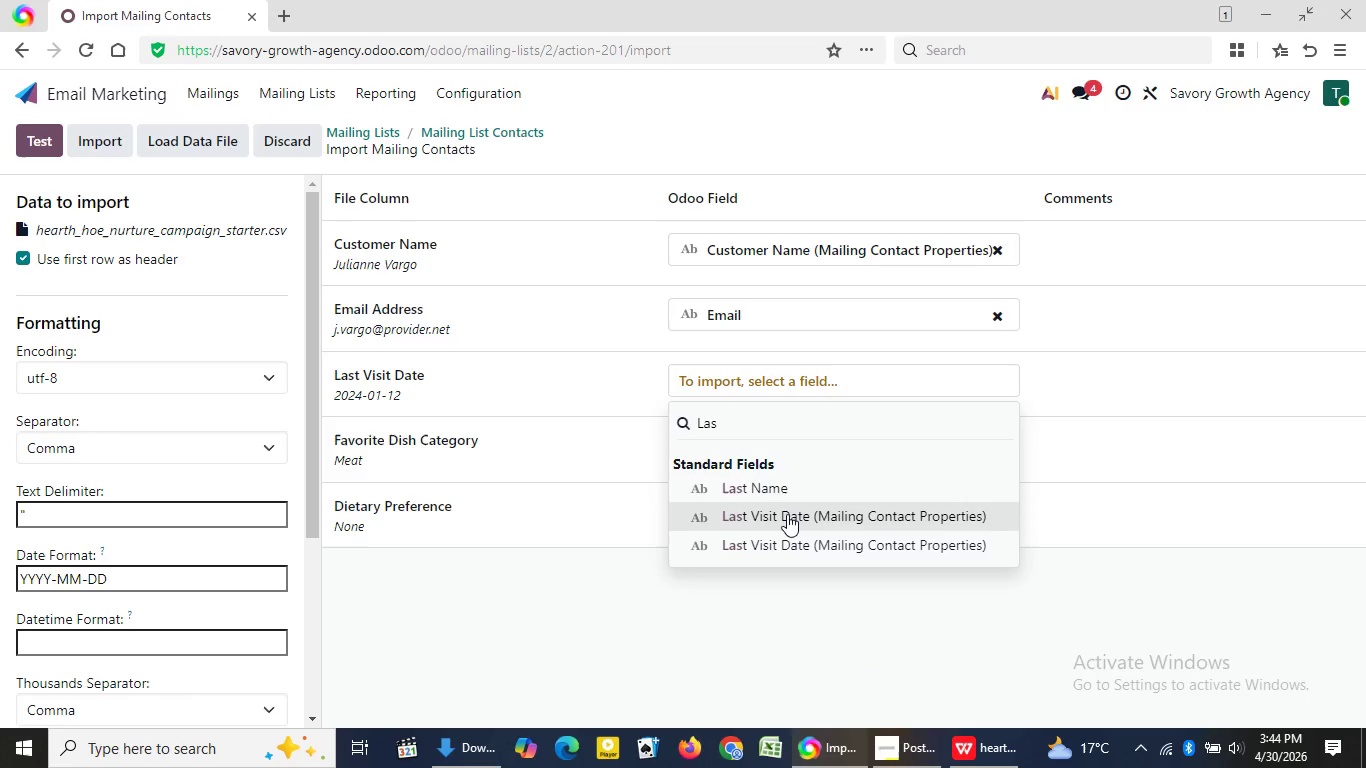 
wait(7.7)
 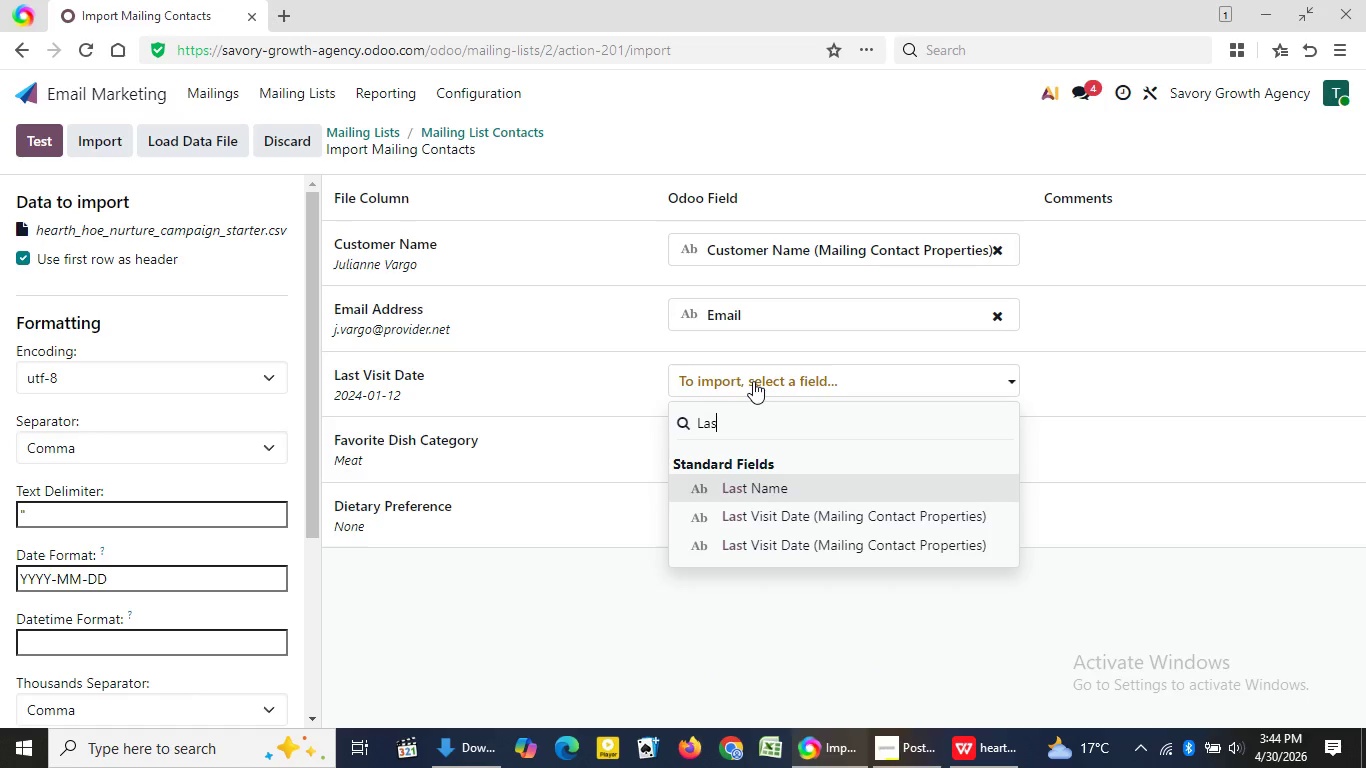 
left_click([787, 516])
 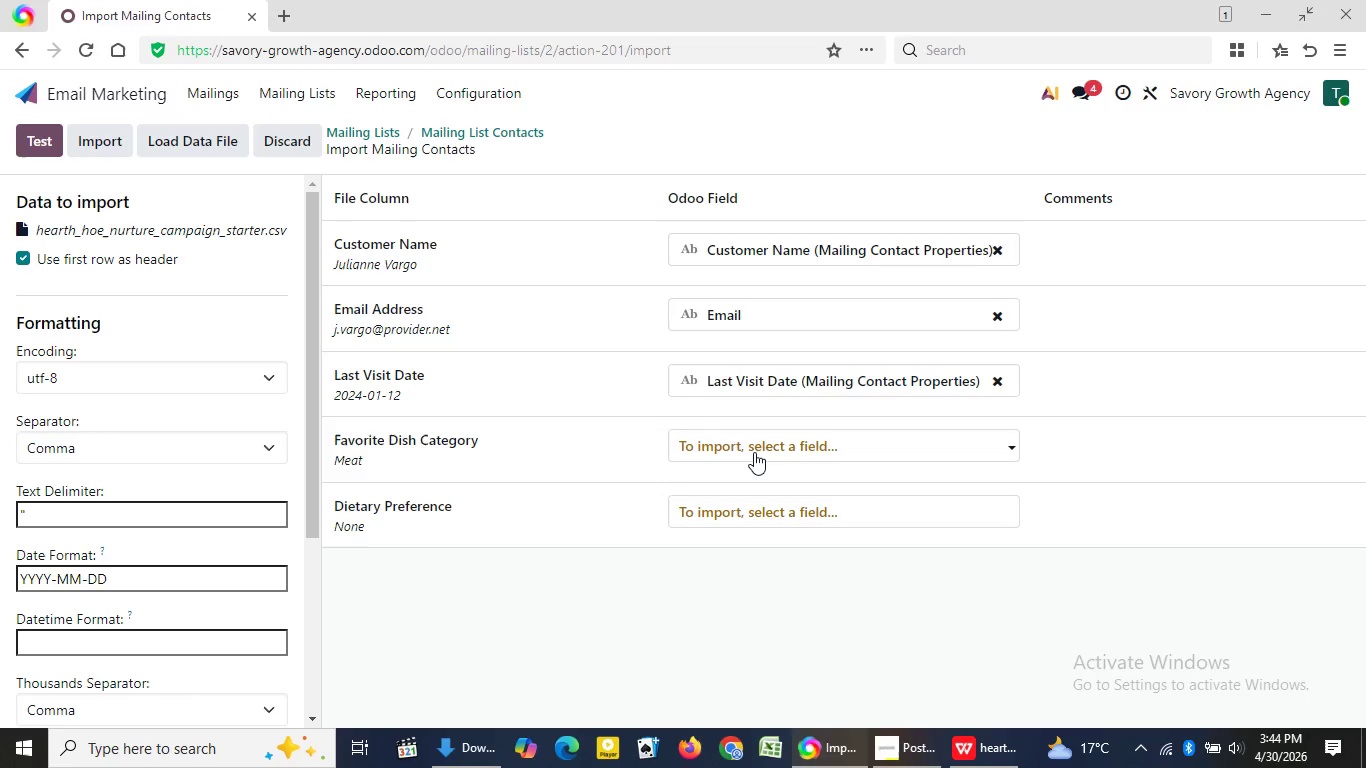 
left_click([754, 452])
 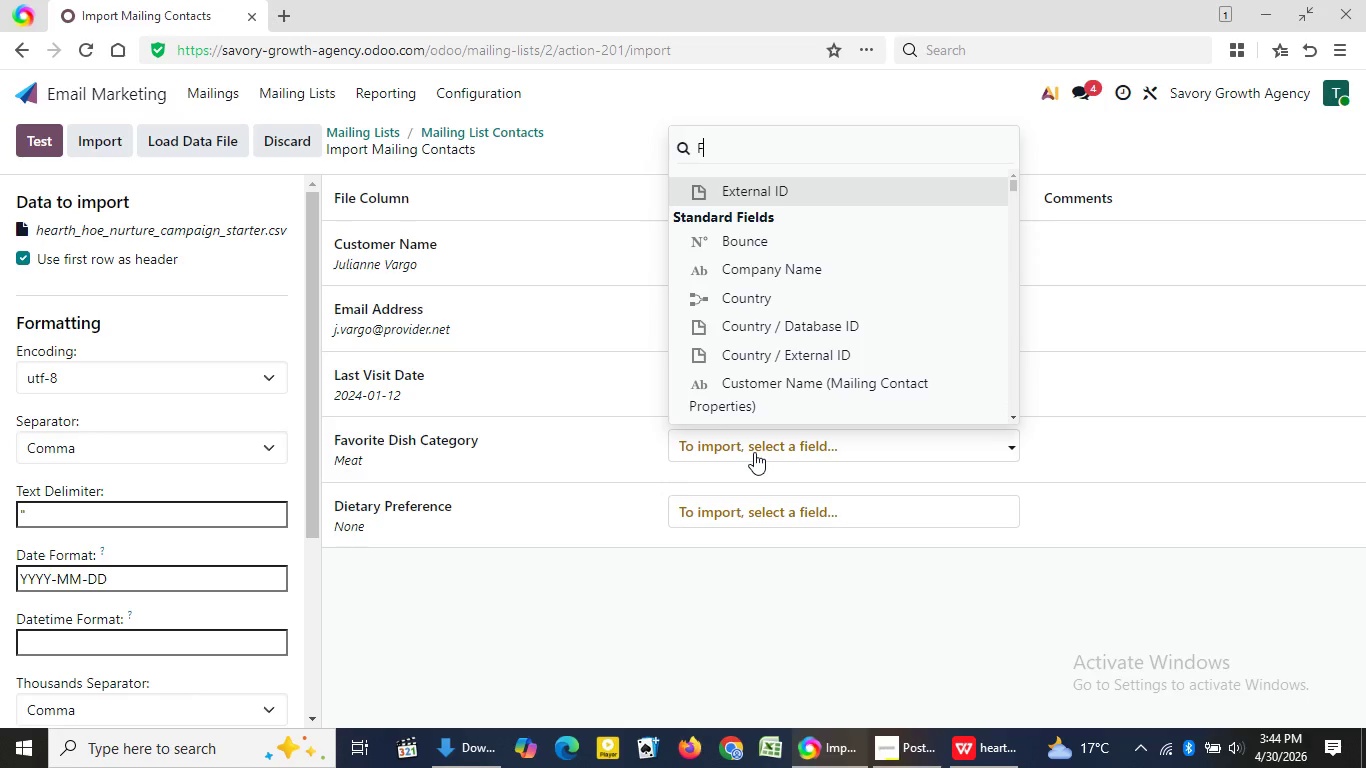 
type(Favo)
key(Backspace)
key(Backspace)
type(av)
 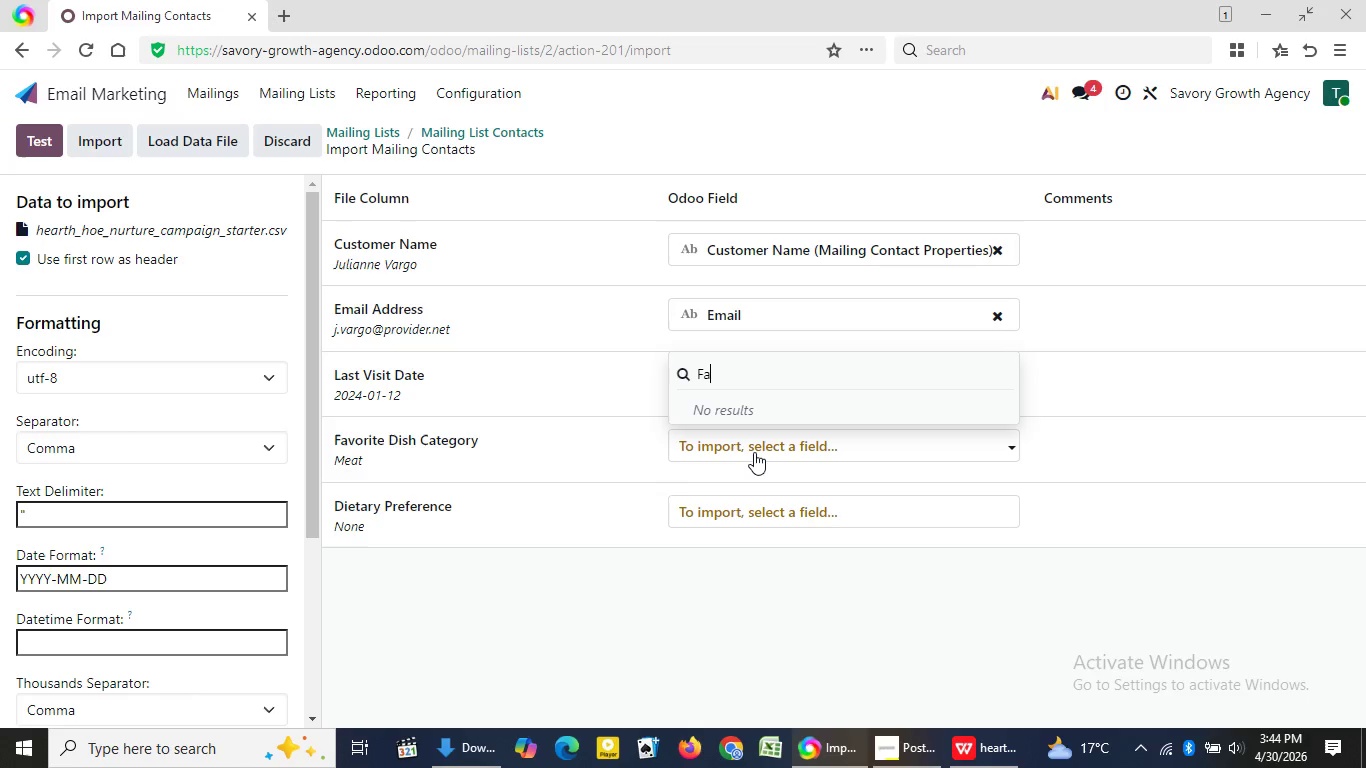 
key(Backspace)
 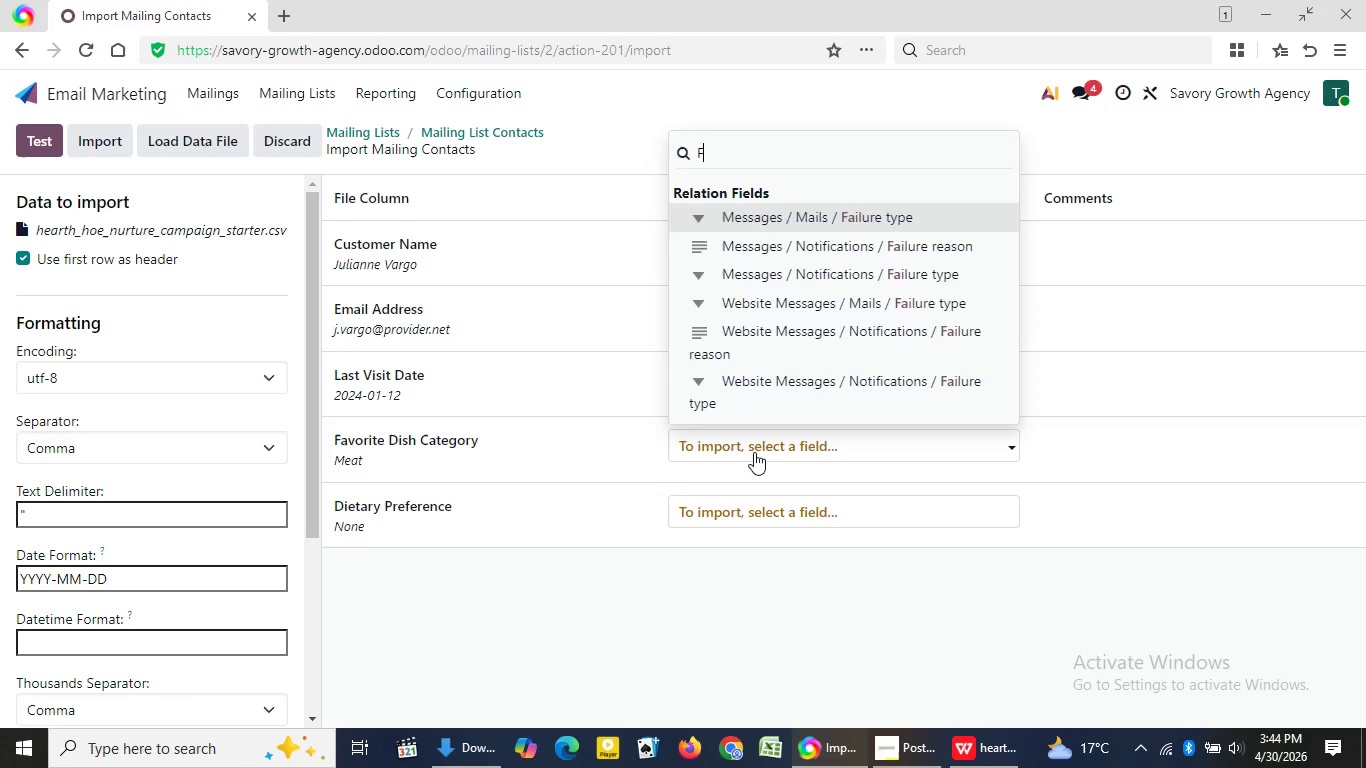 
key(Backspace)
 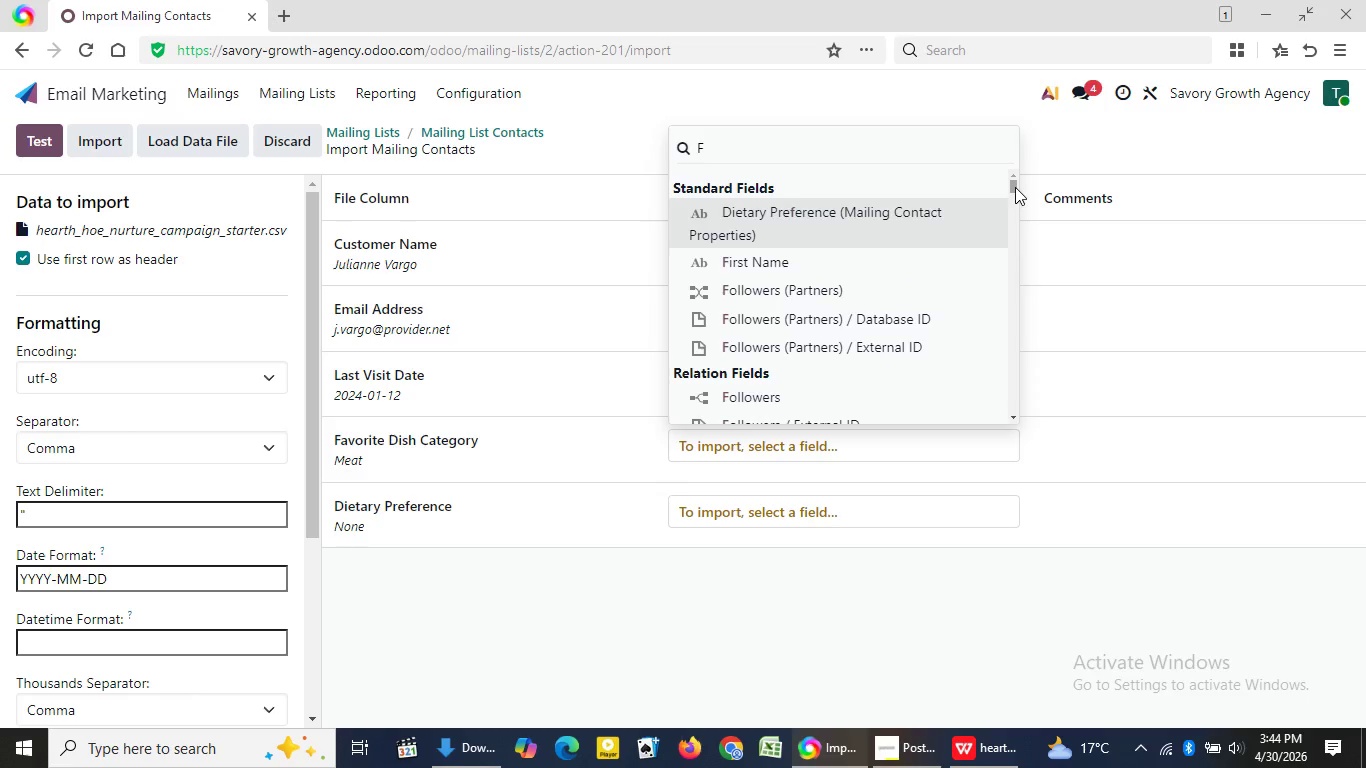 
wait(5.55)
 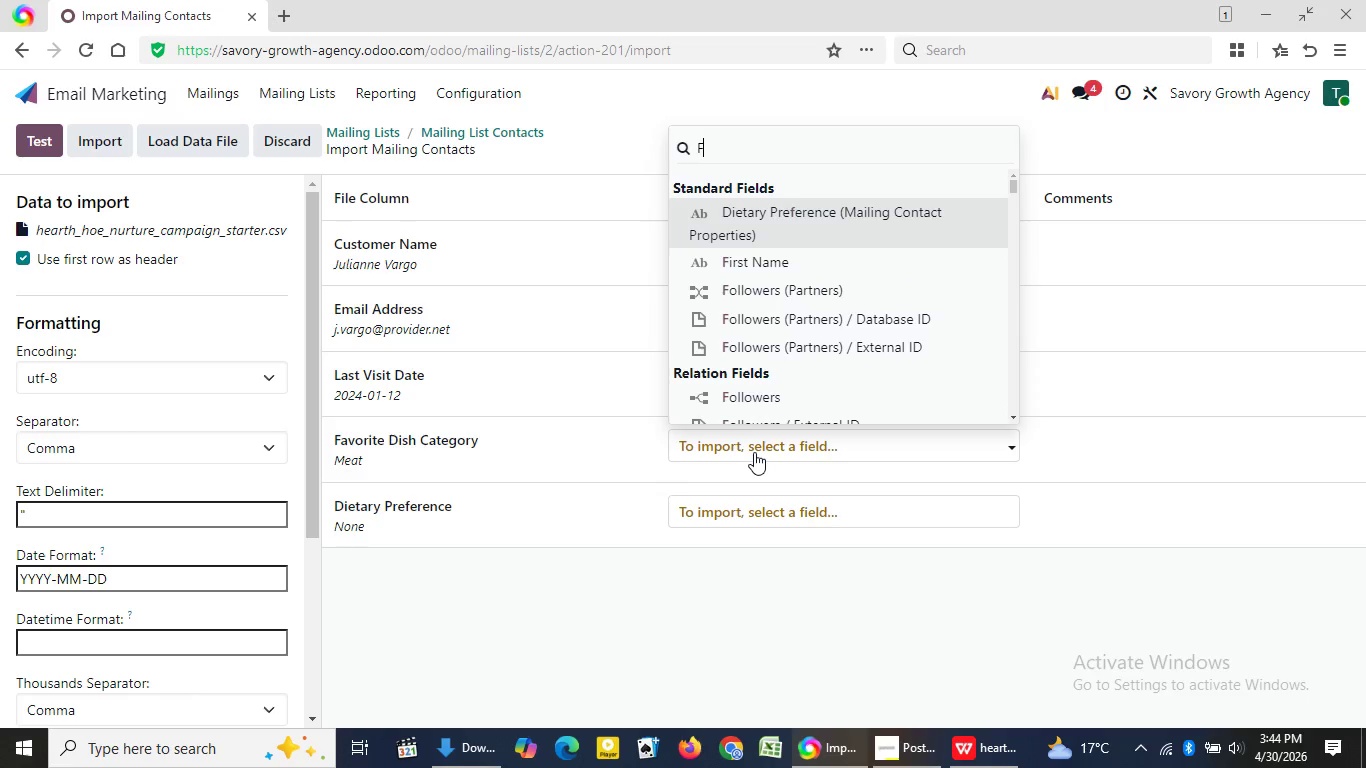 
left_click_drag(start_coordinate=[1015, 187], to_coordinate=[1016, 220])
 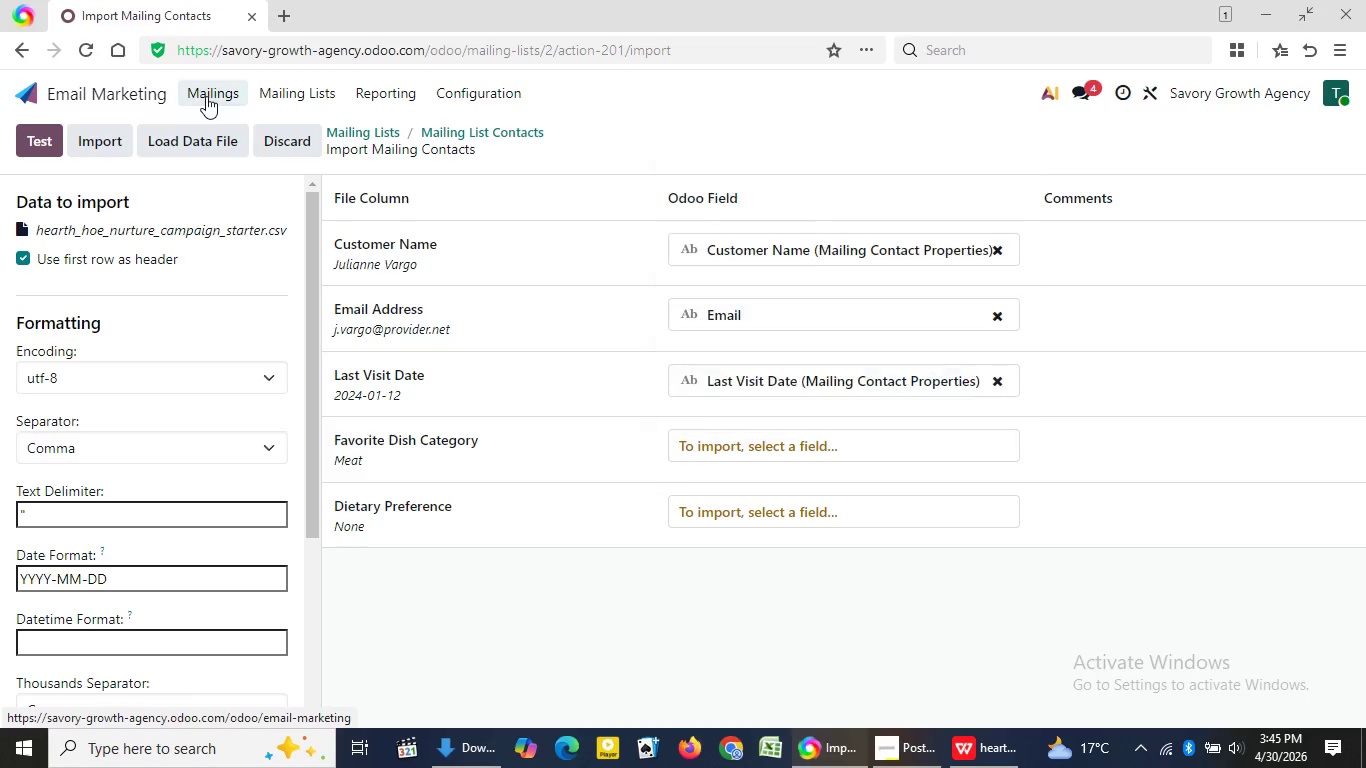 
left_click([206, 96])
 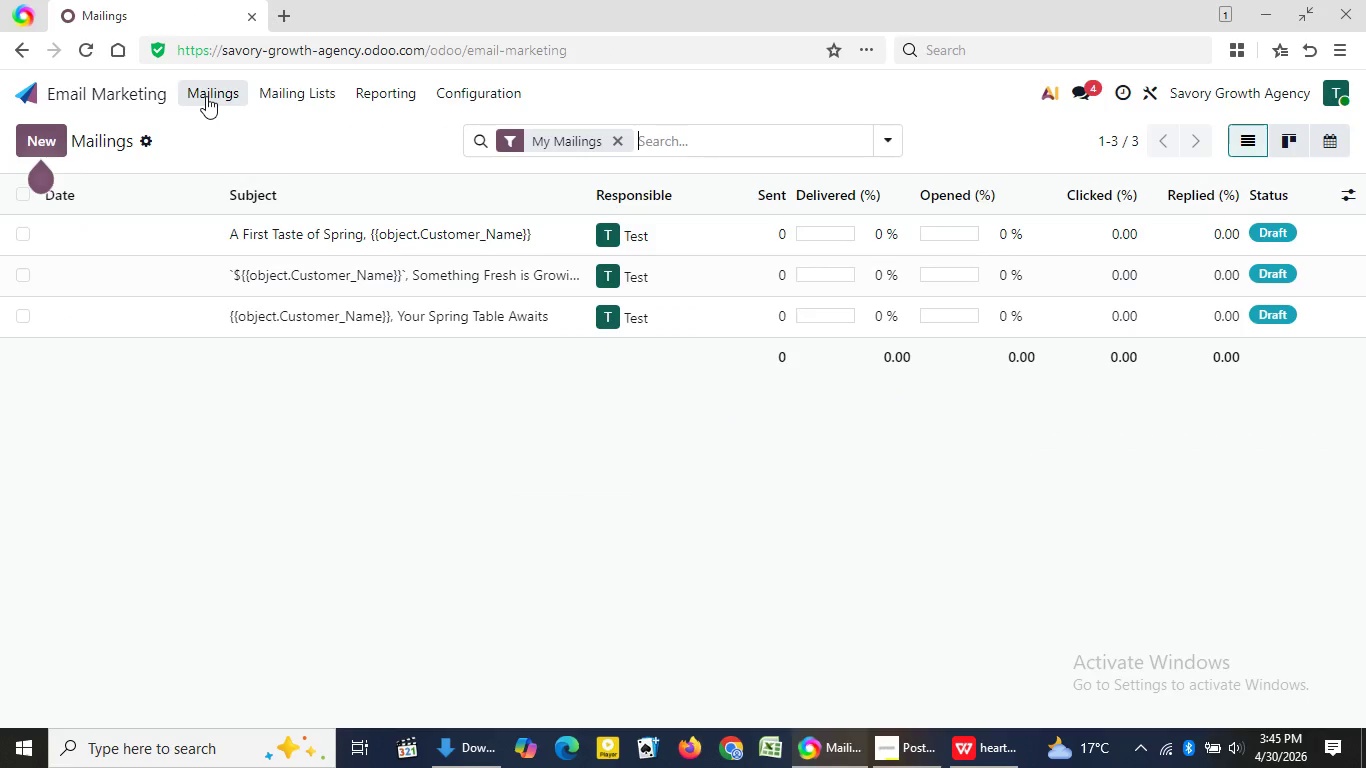 
left_click([285, 91])
 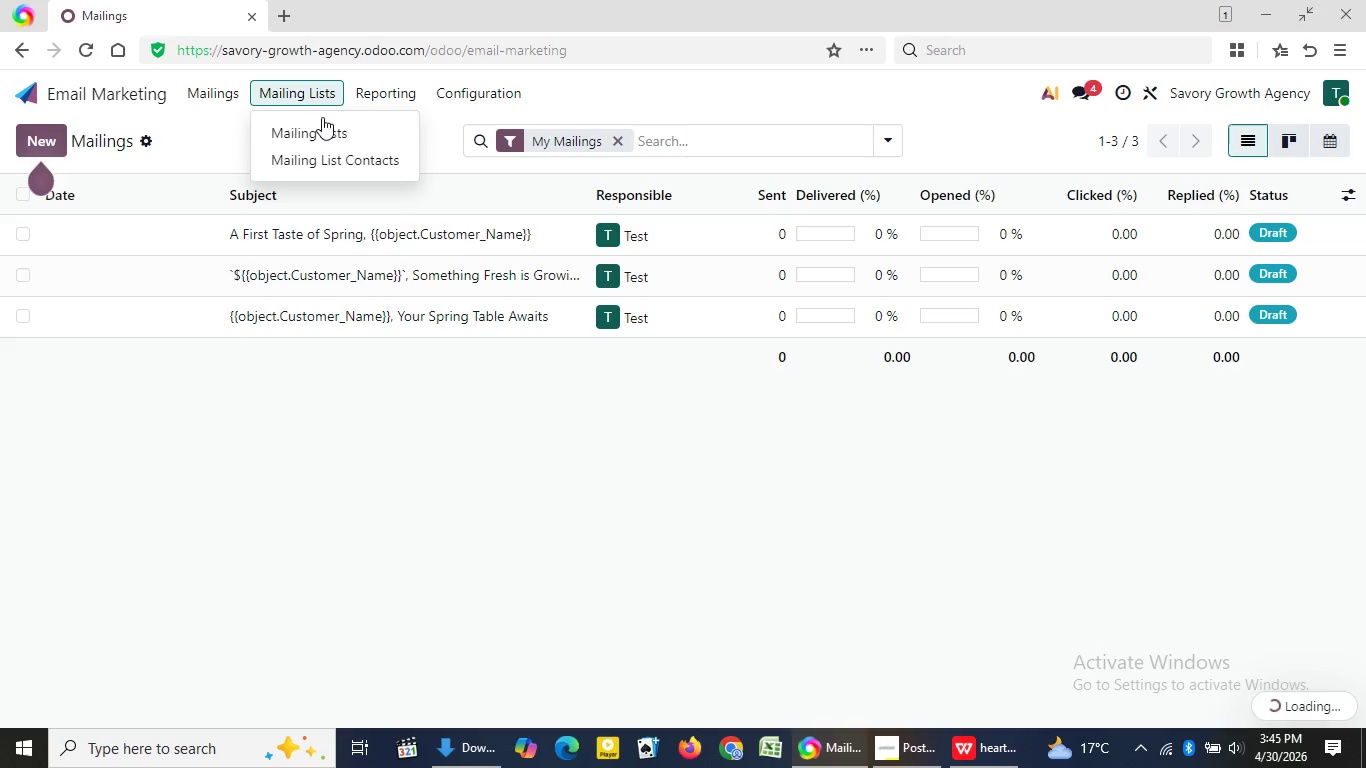 
left_click([325, 124])
 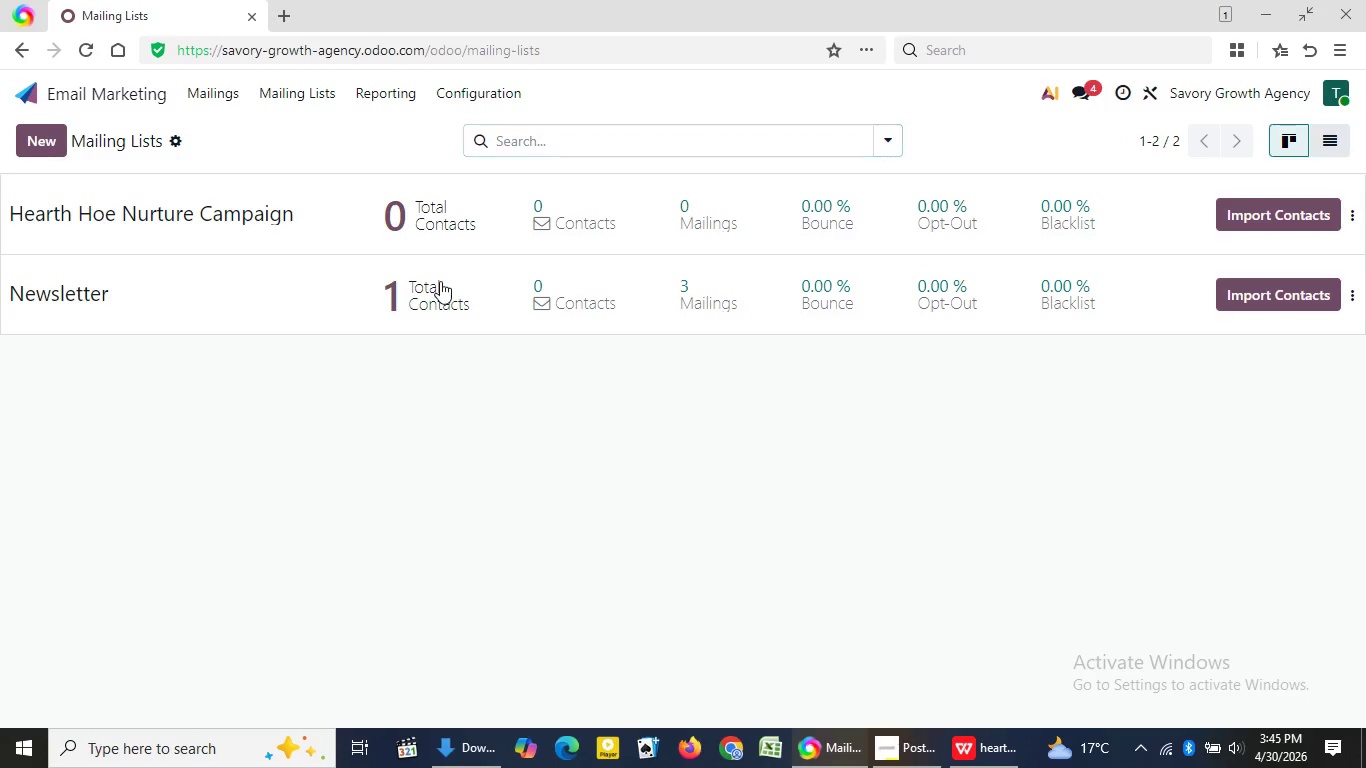 
left_click([440, 281])
 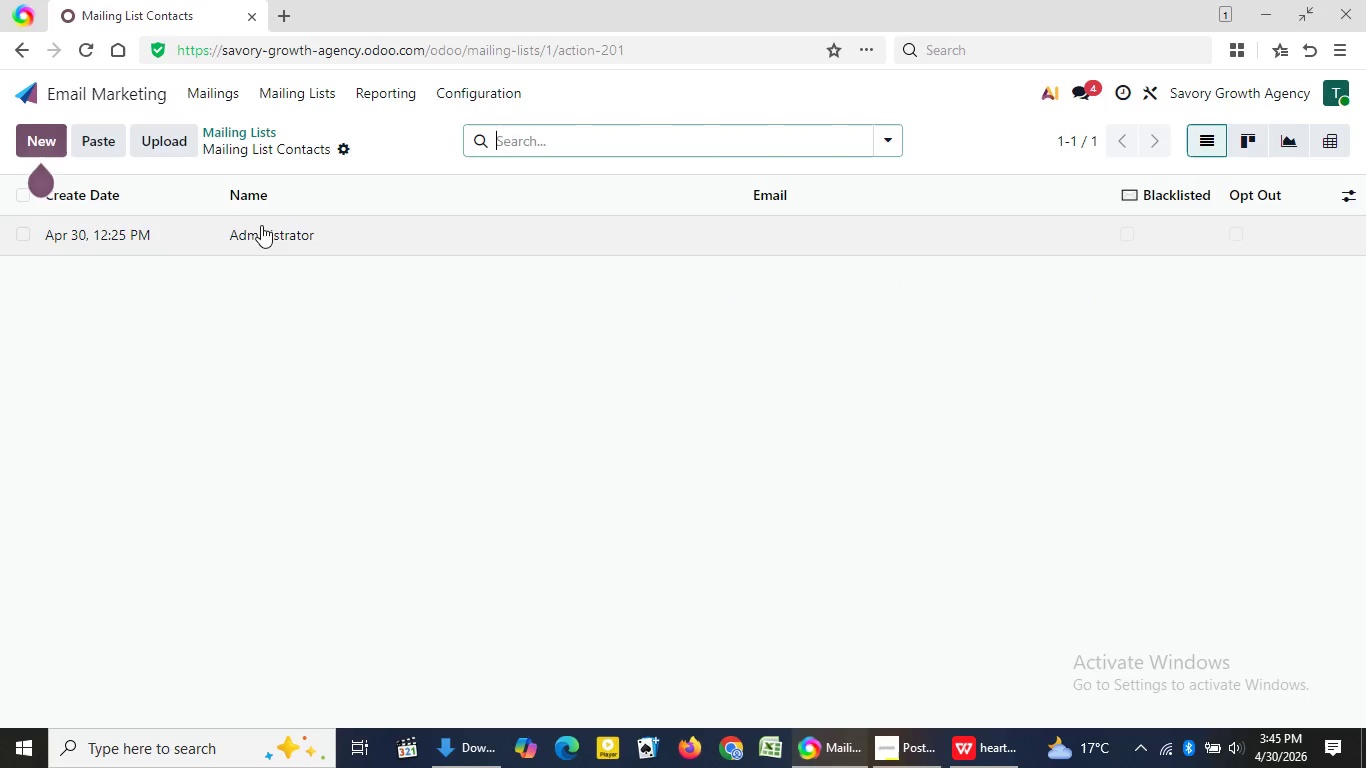 
left_click([261, 225])
 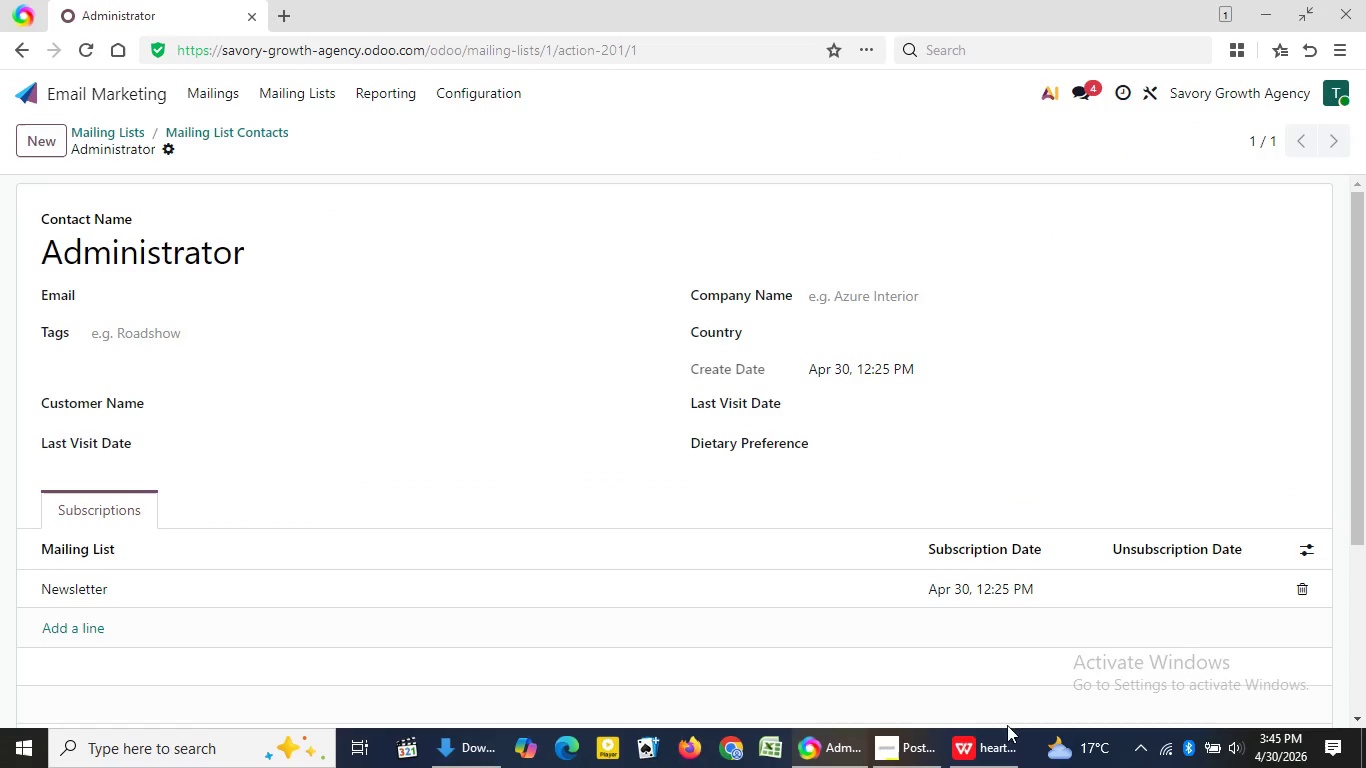 
wait(5.2)
 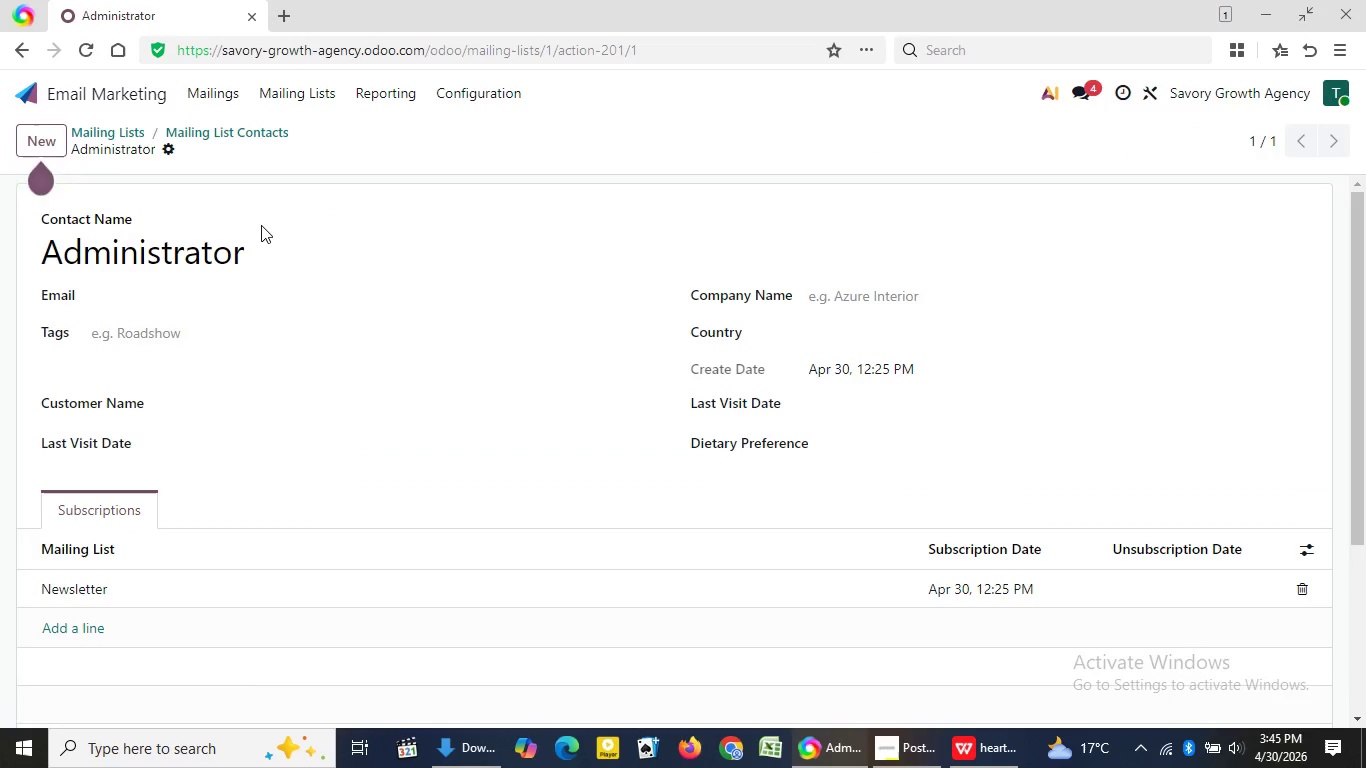 
left_click([982, 767])
 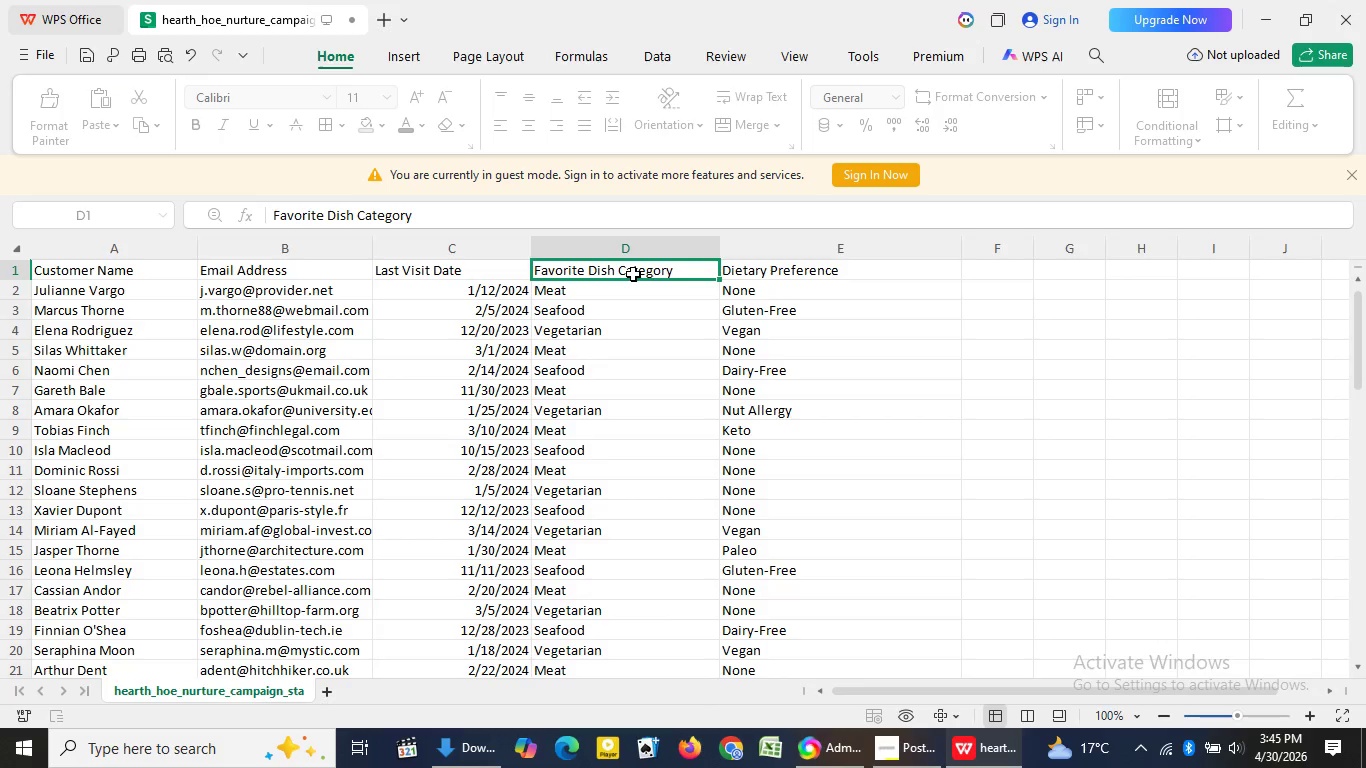 
left_click([633, 273])
 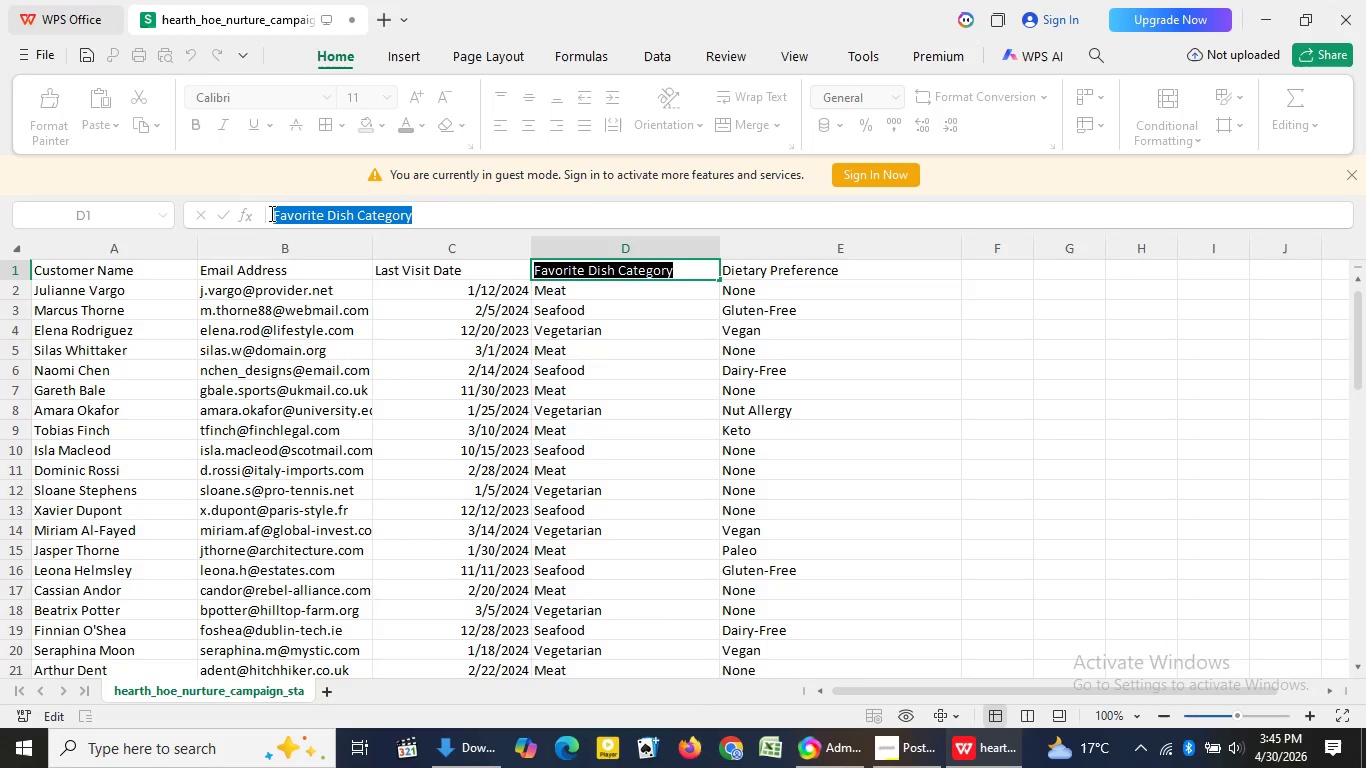 
left_click_drag(start_coordinate=[427, 215], to_coordinate=[265, 213])
 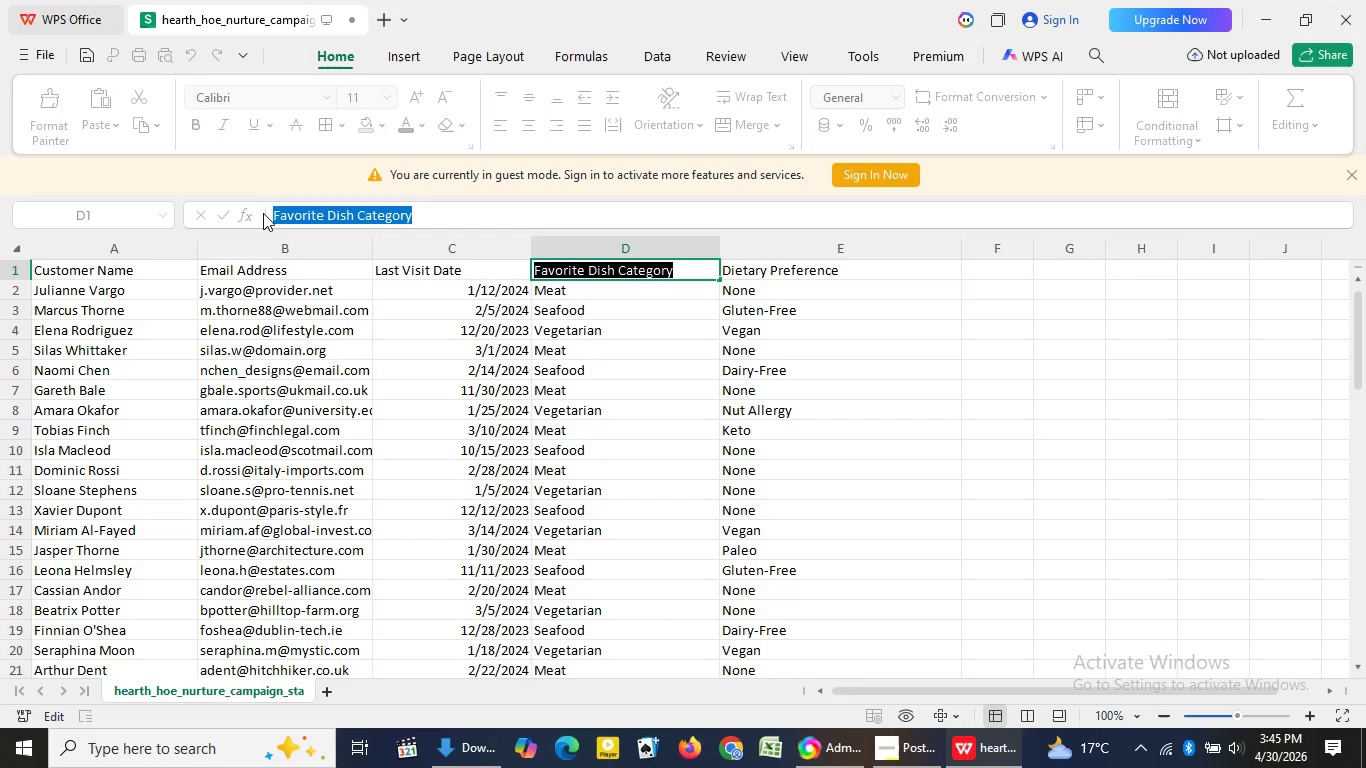 
key(Control+C)
 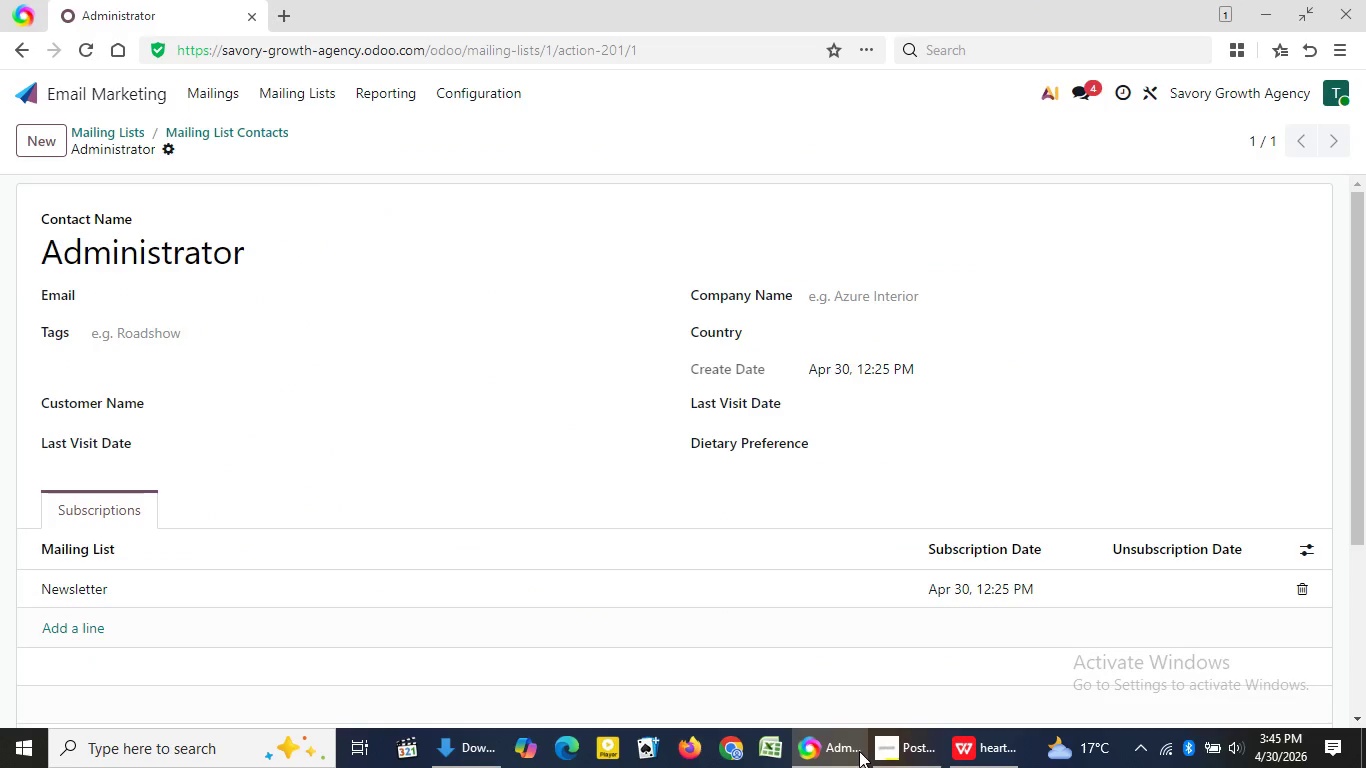 
left_click([859, 751])
 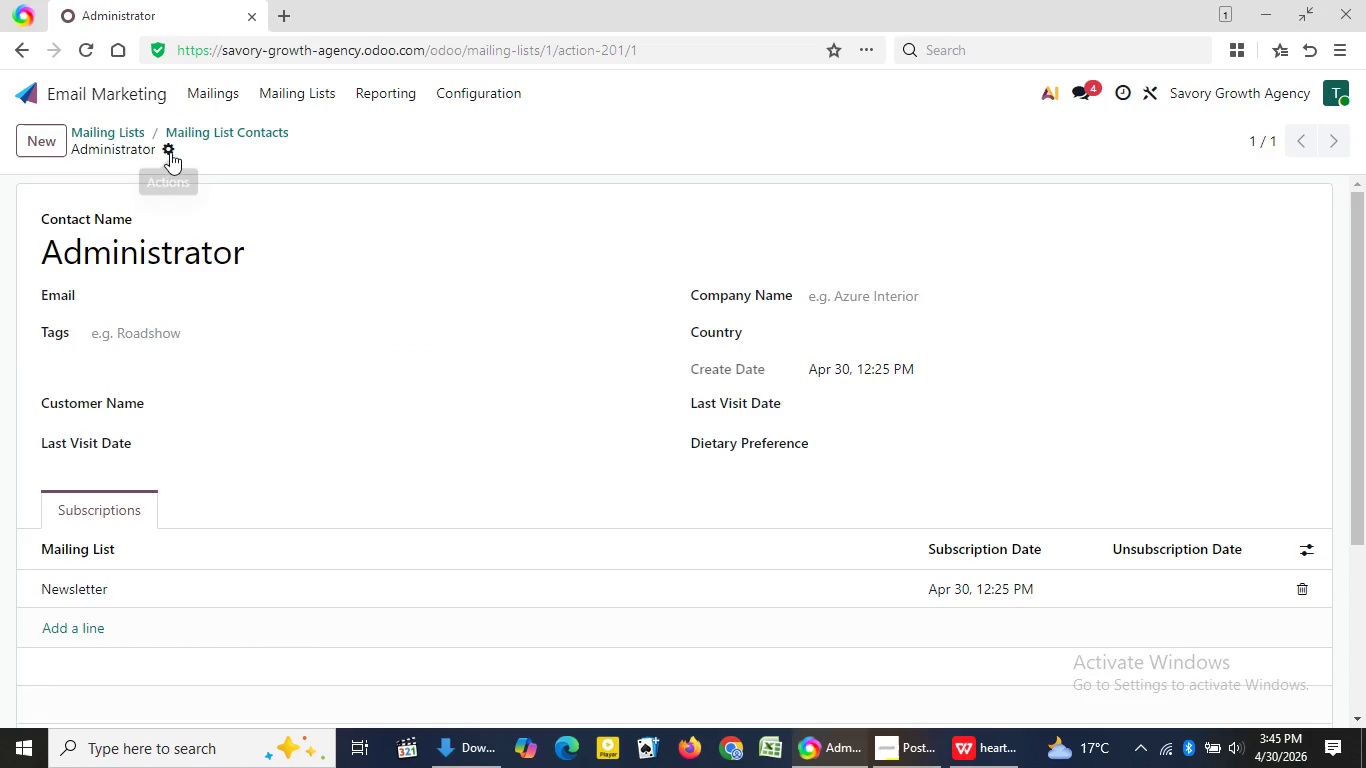 
left_click([170, 152])
 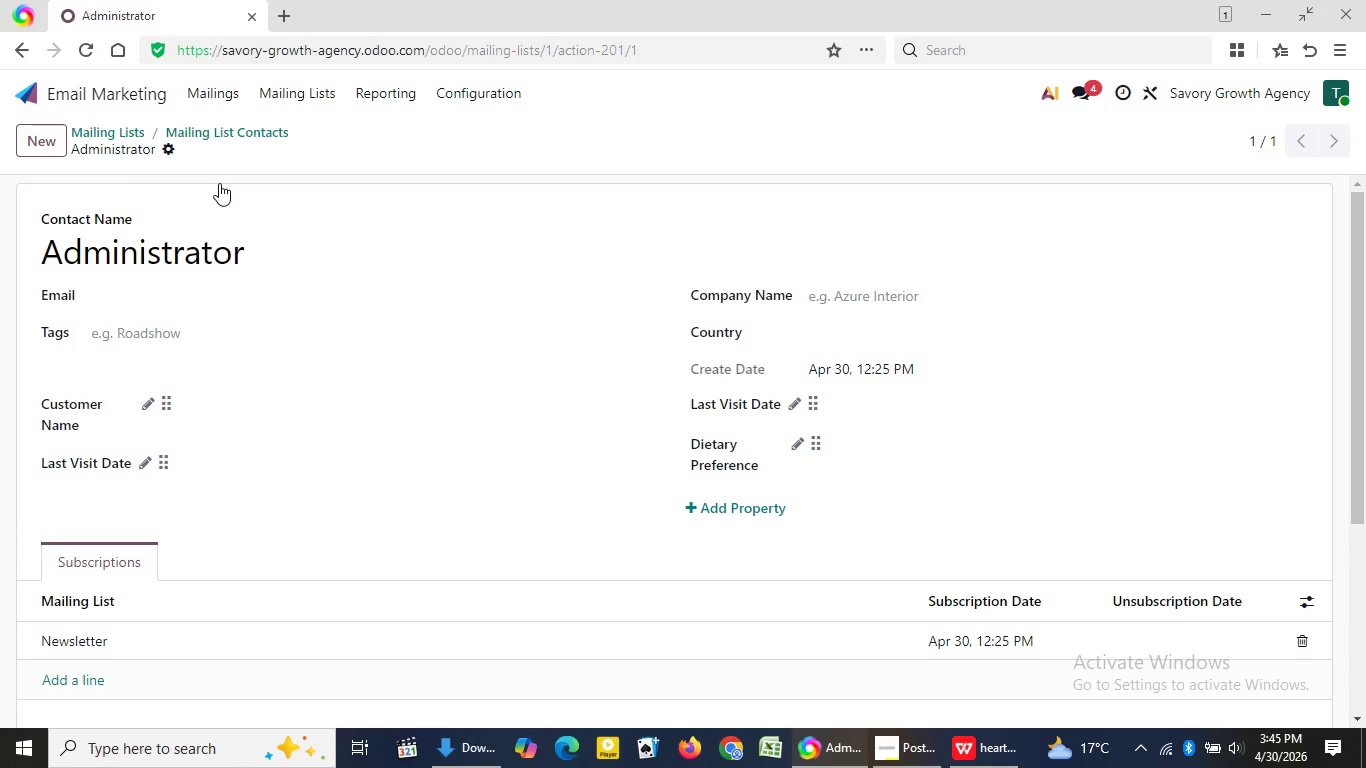 
left_click([219, 183])
 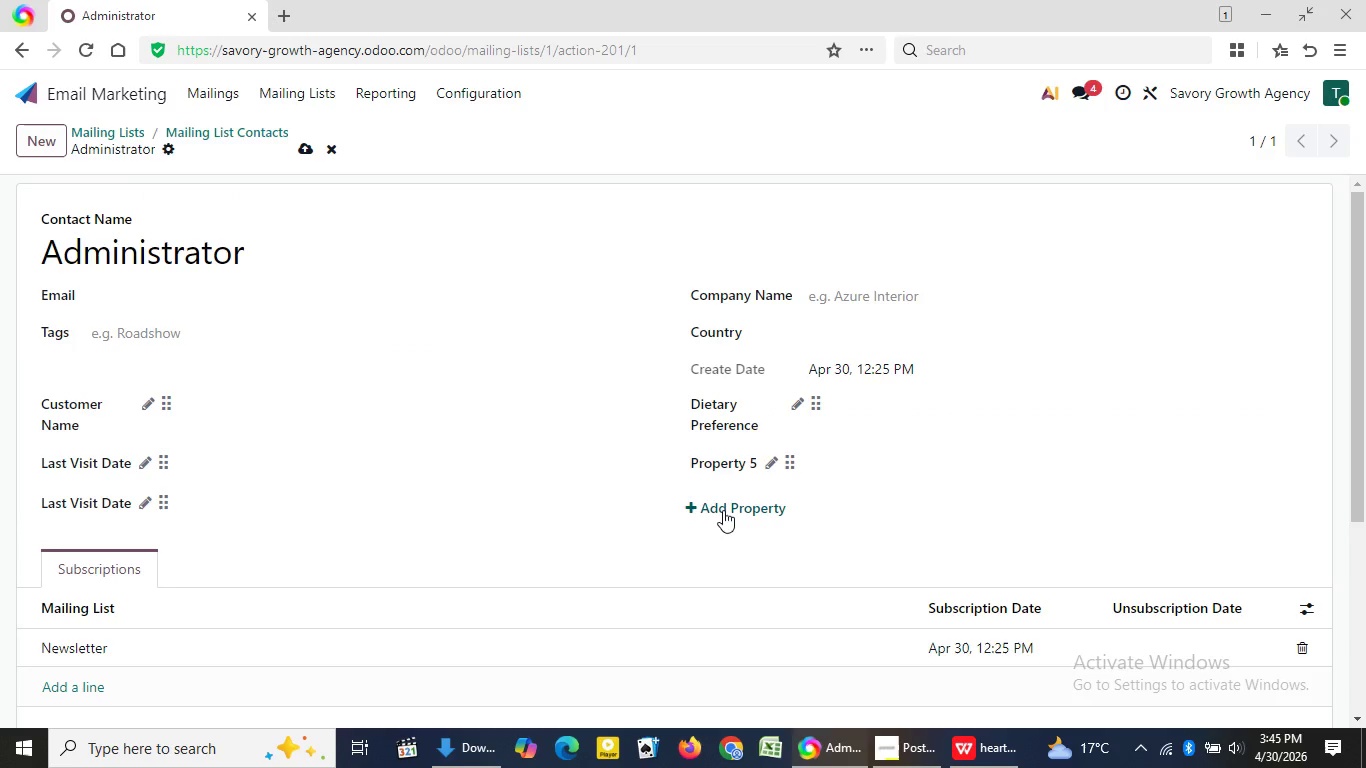 
left_click([723, 510])
 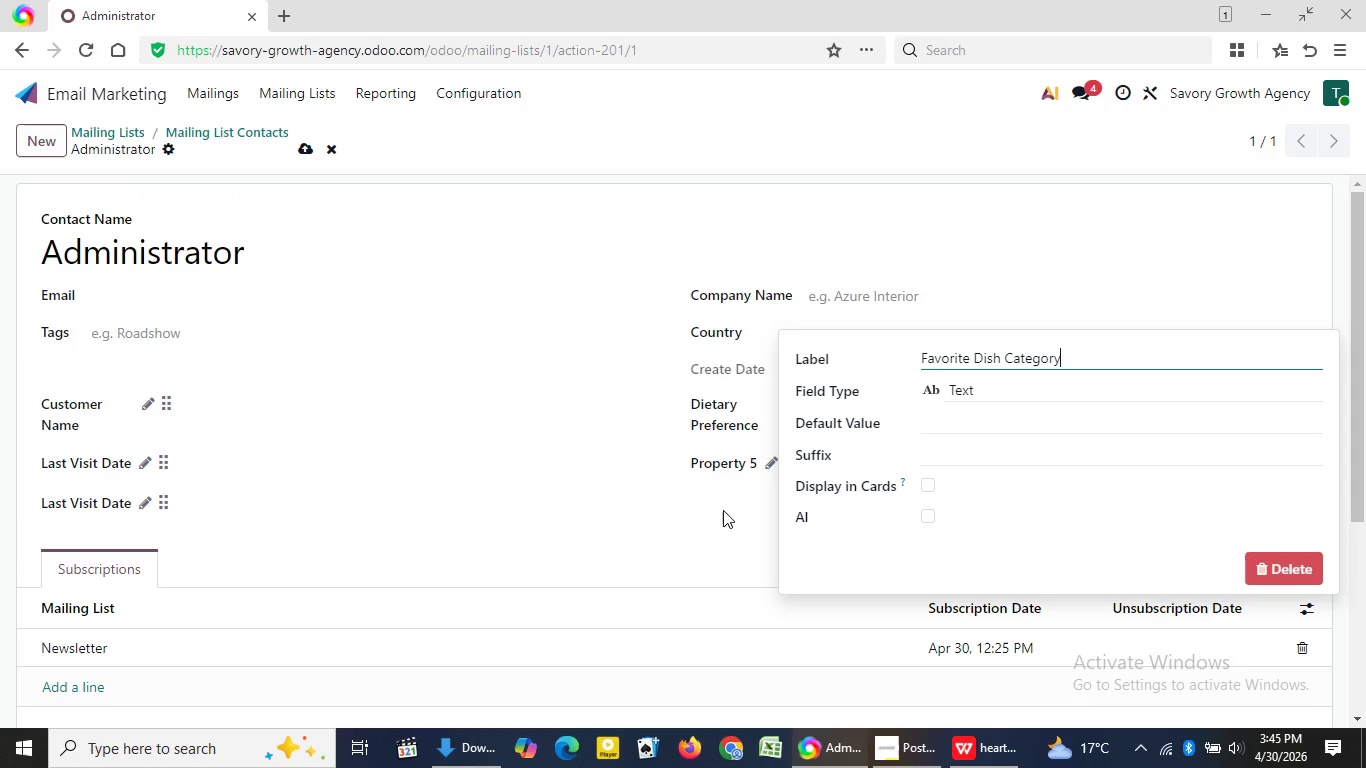 
key(Control+V)
 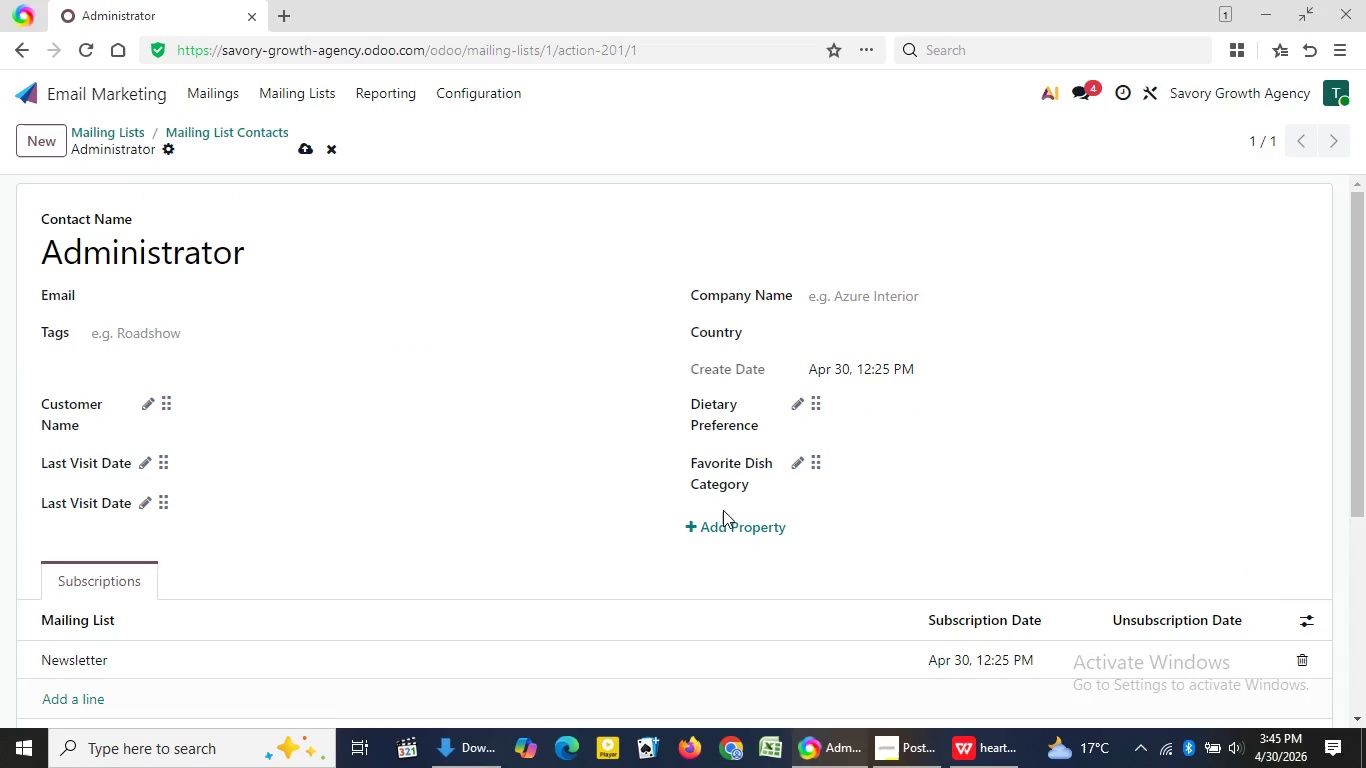 
key(Enter)
 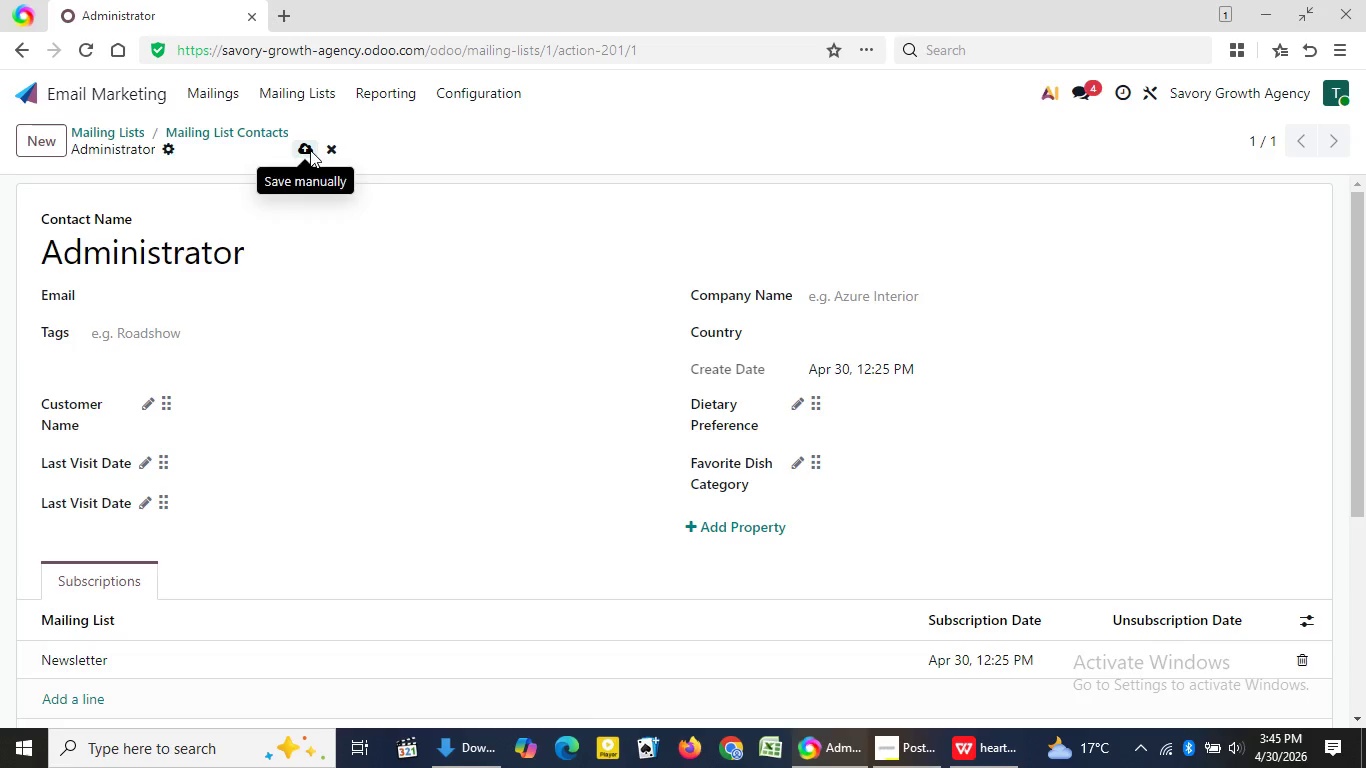 
left_click([310, 150])
 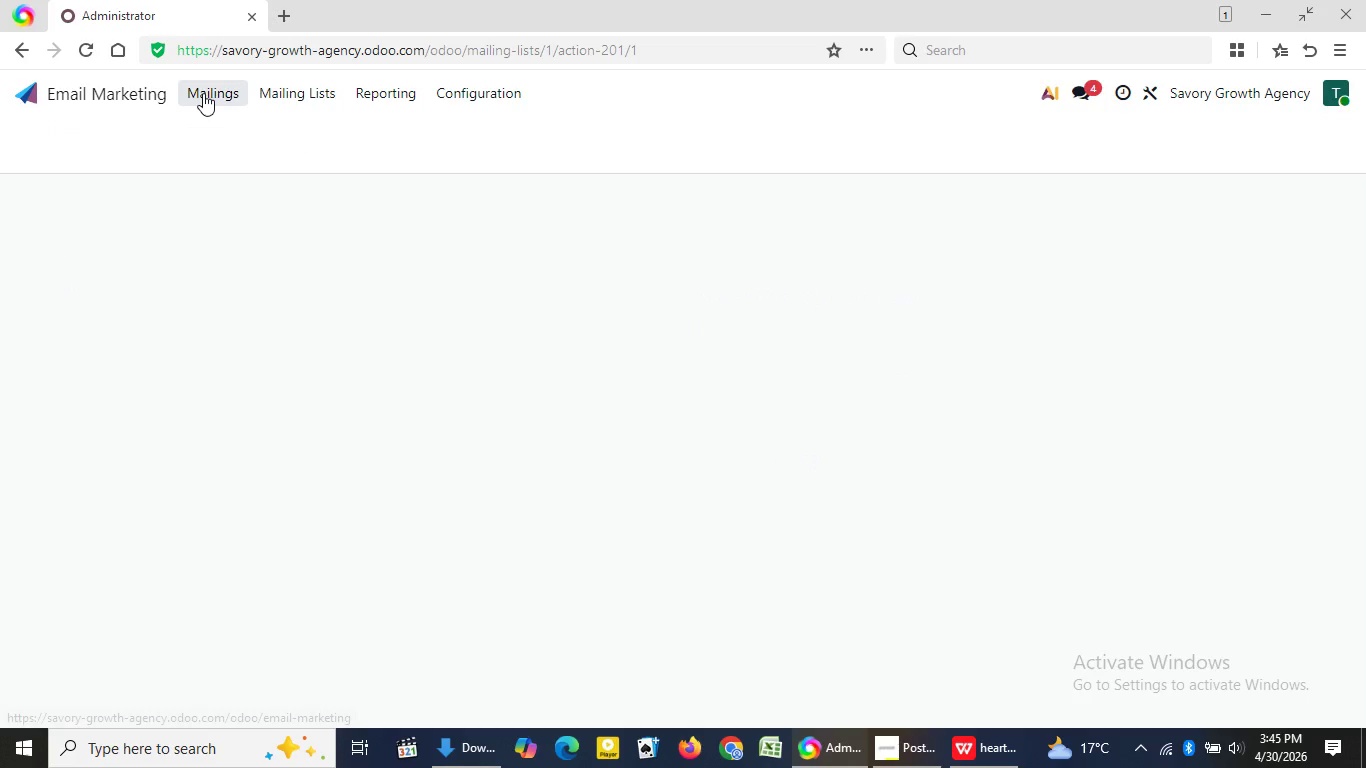 
left_click([203, 93])
 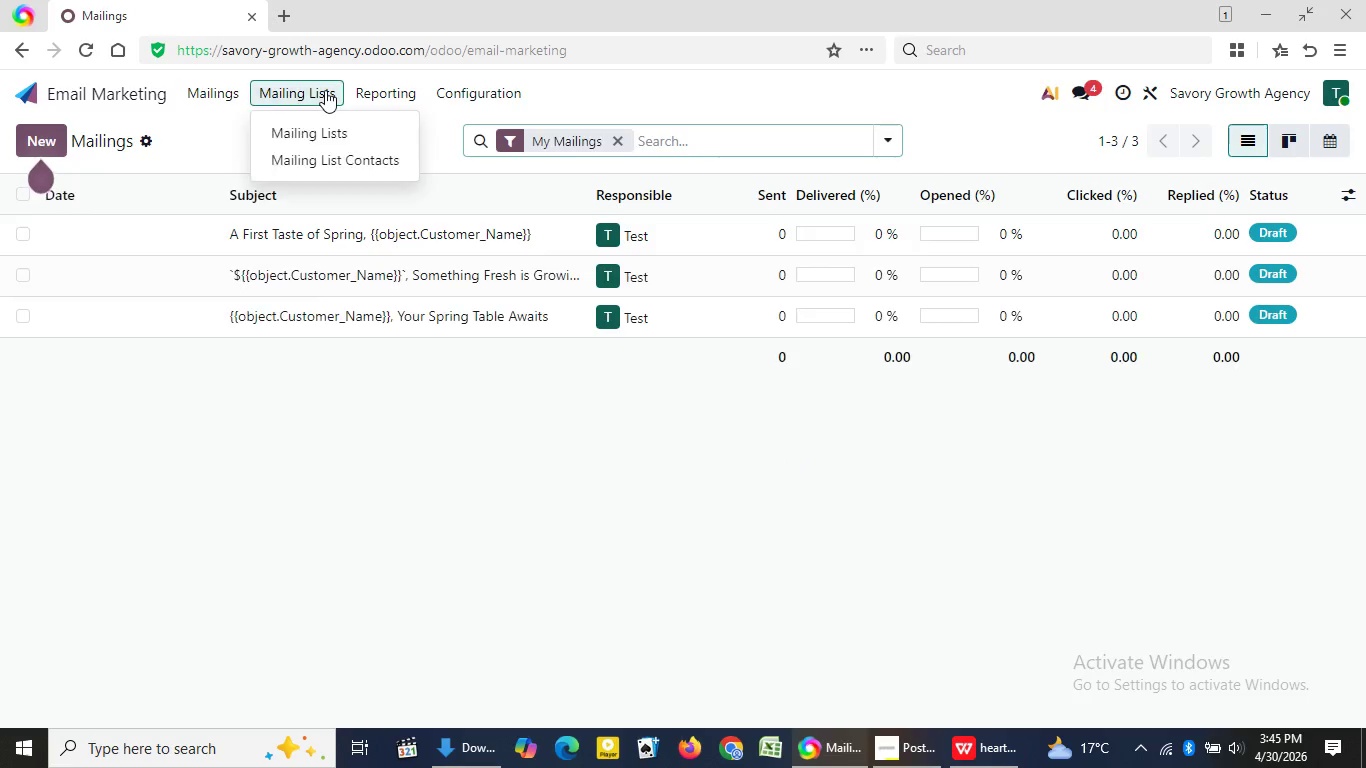 
left_click([325, 90])